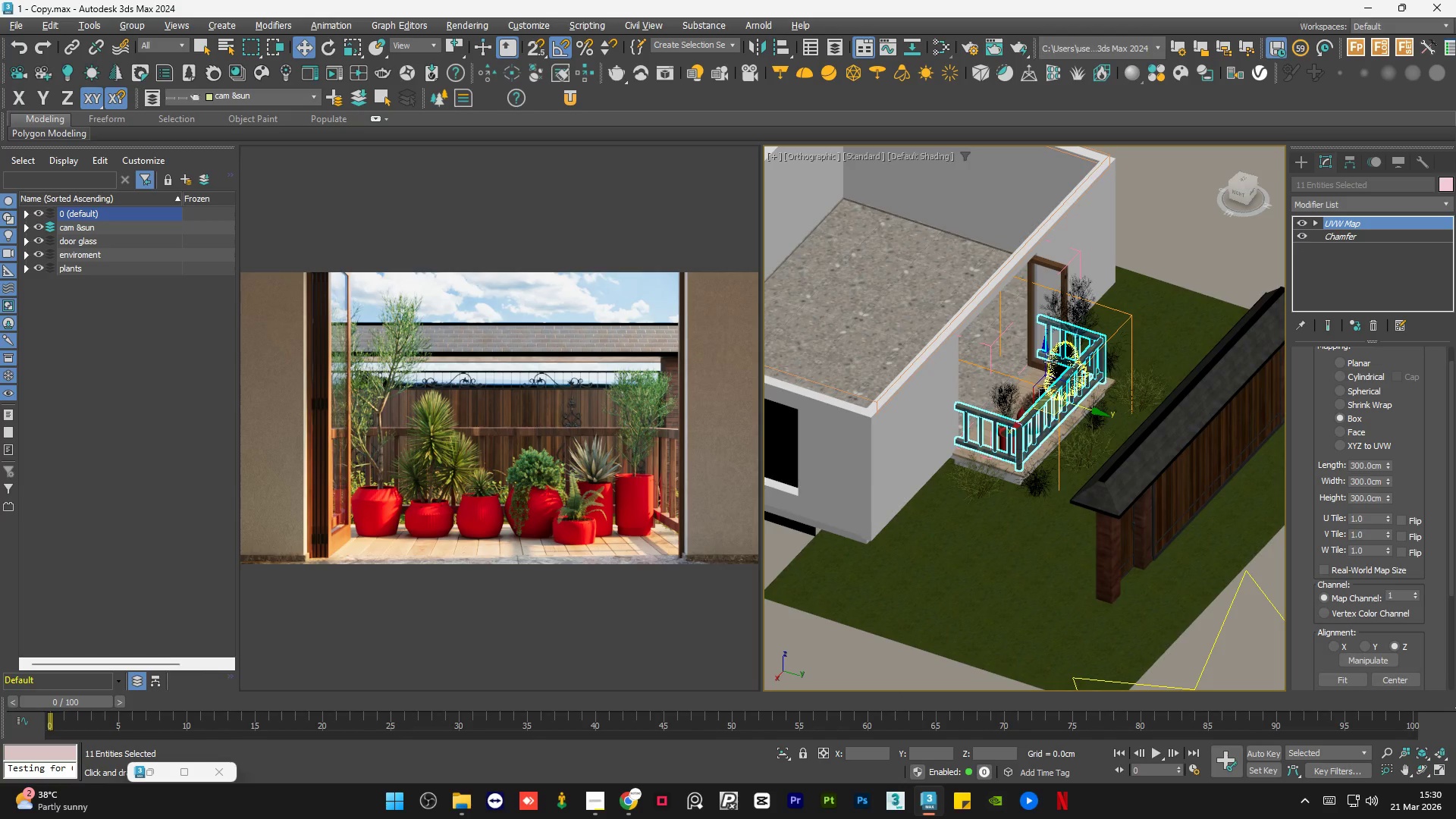 
key(Alt+Q)
 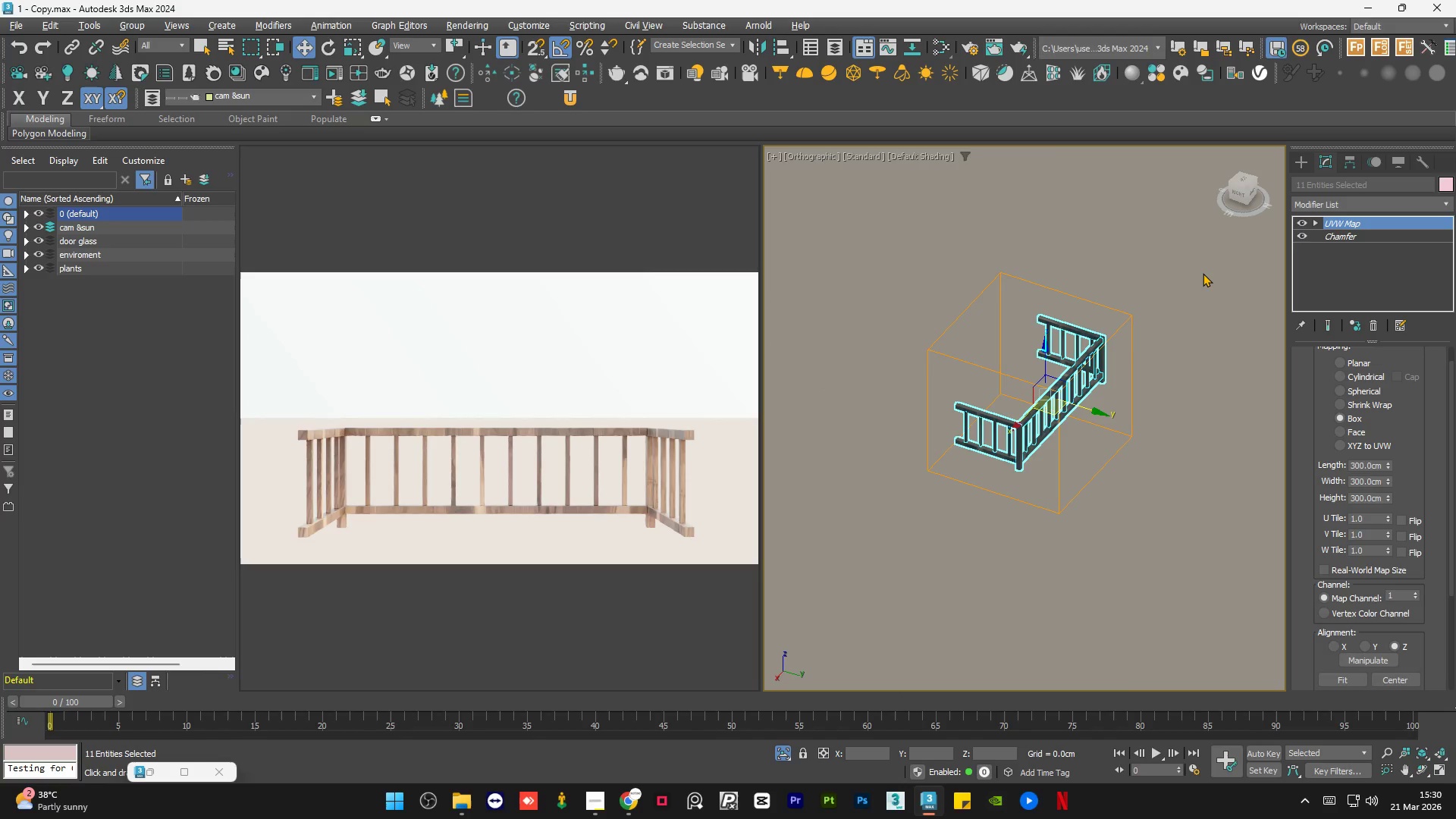 
left_click([1194, 275])
 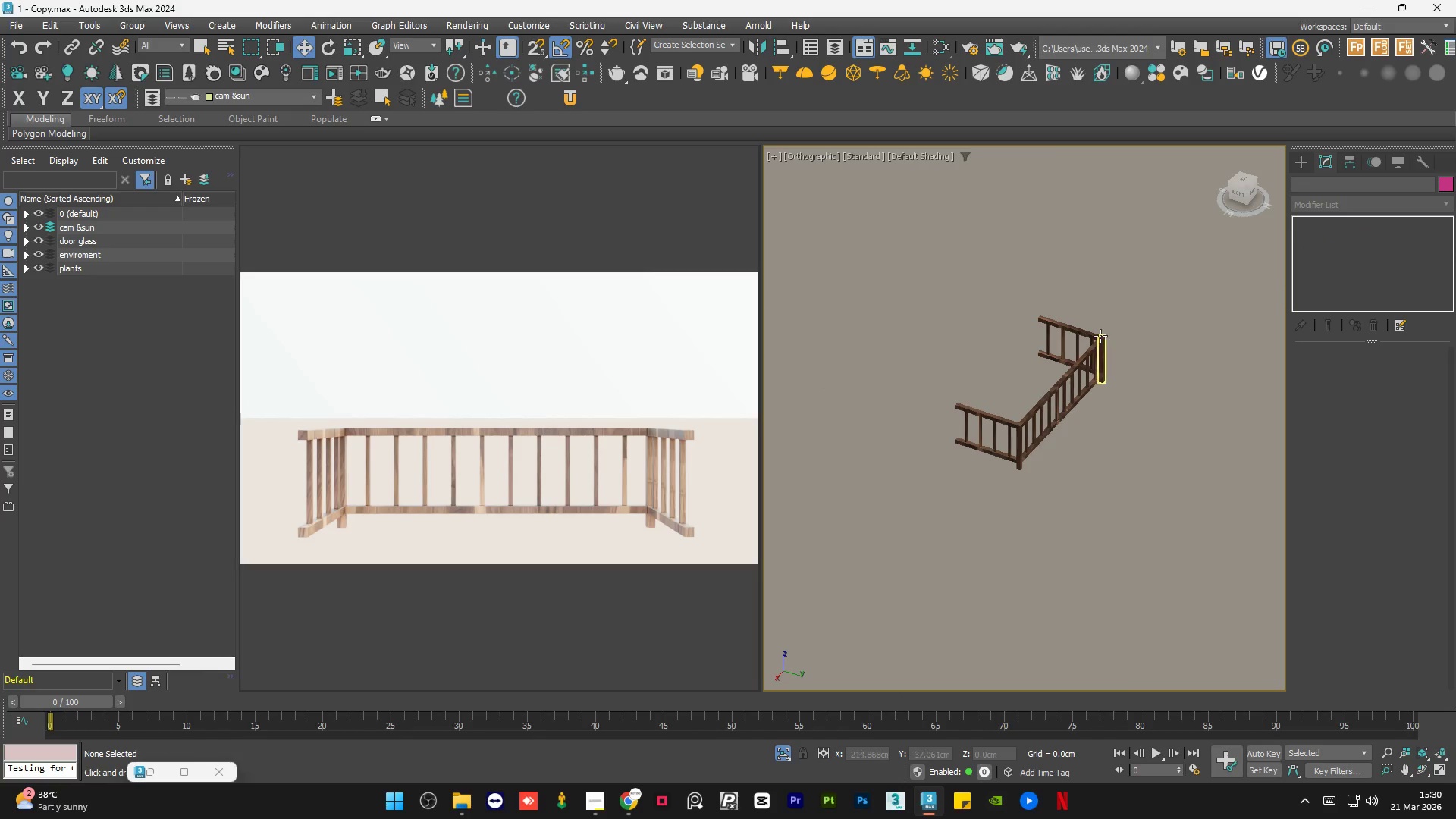 
scroll: coordinate [1100, 337], scroll_direction: up, amount: 10.0
 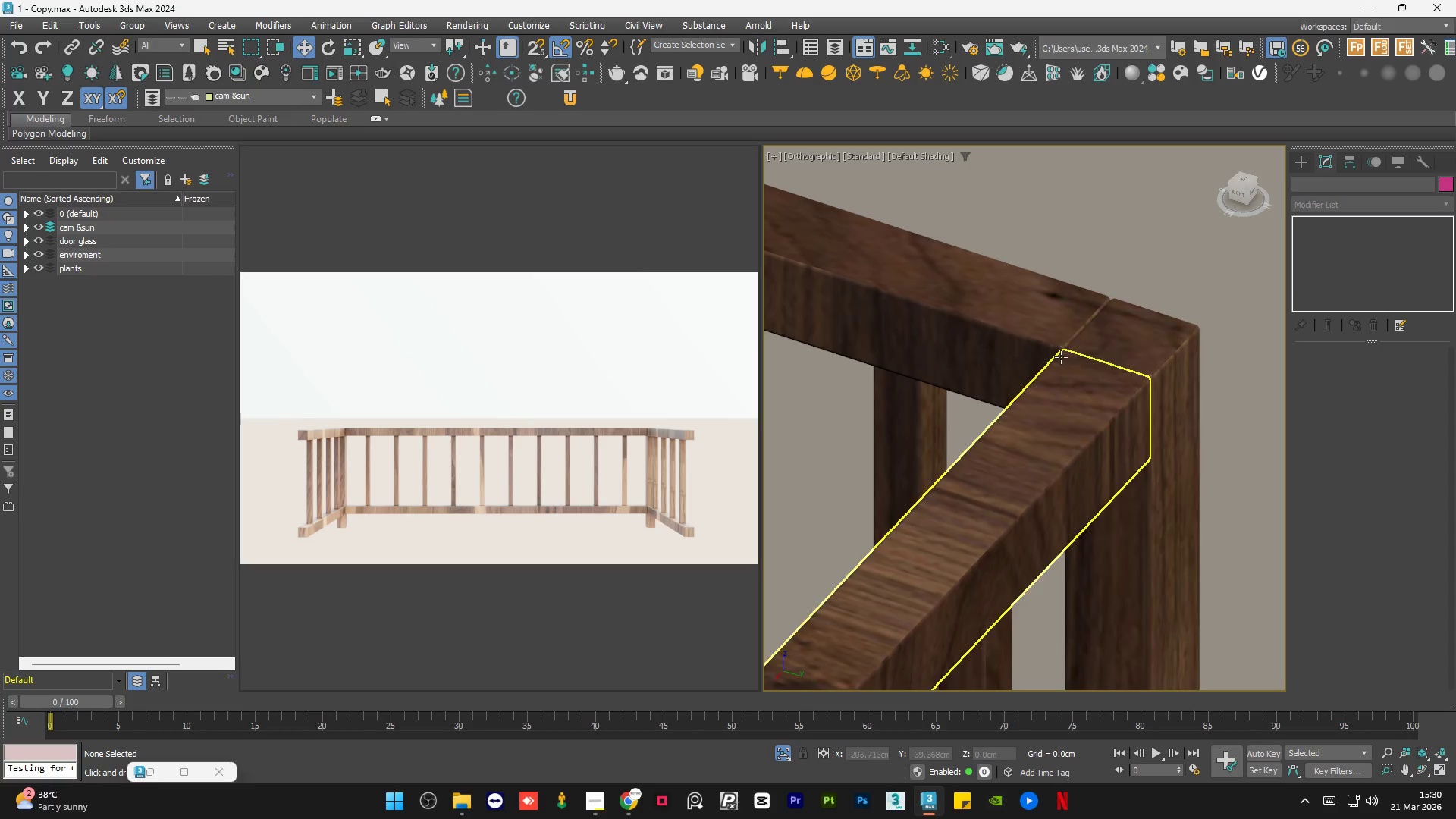 
hold_key(key=AltLeft, duration=1.06)
 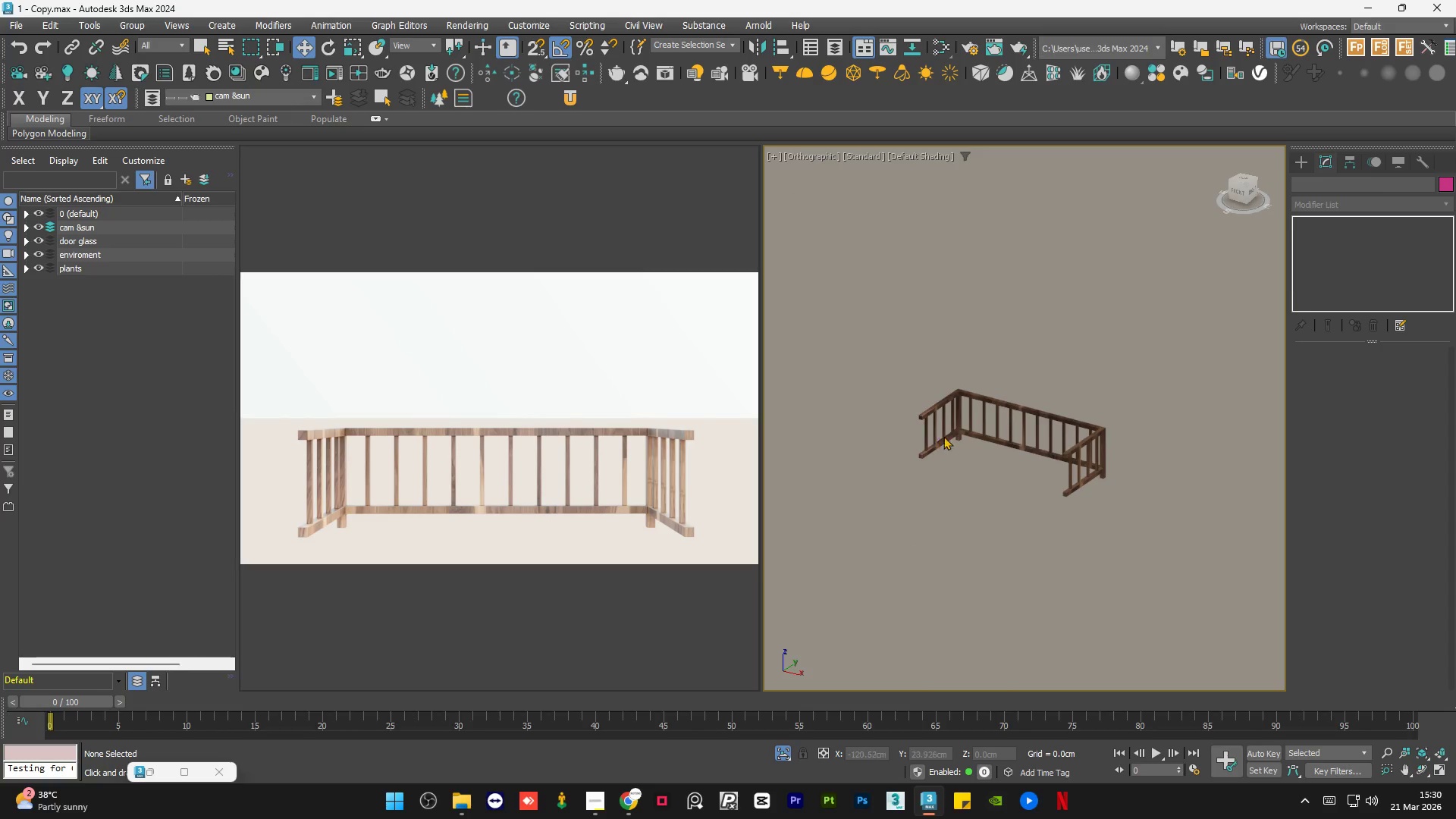 
scroll: coordinate [1012, 406], scroll_direction: down, amount: 9.0
 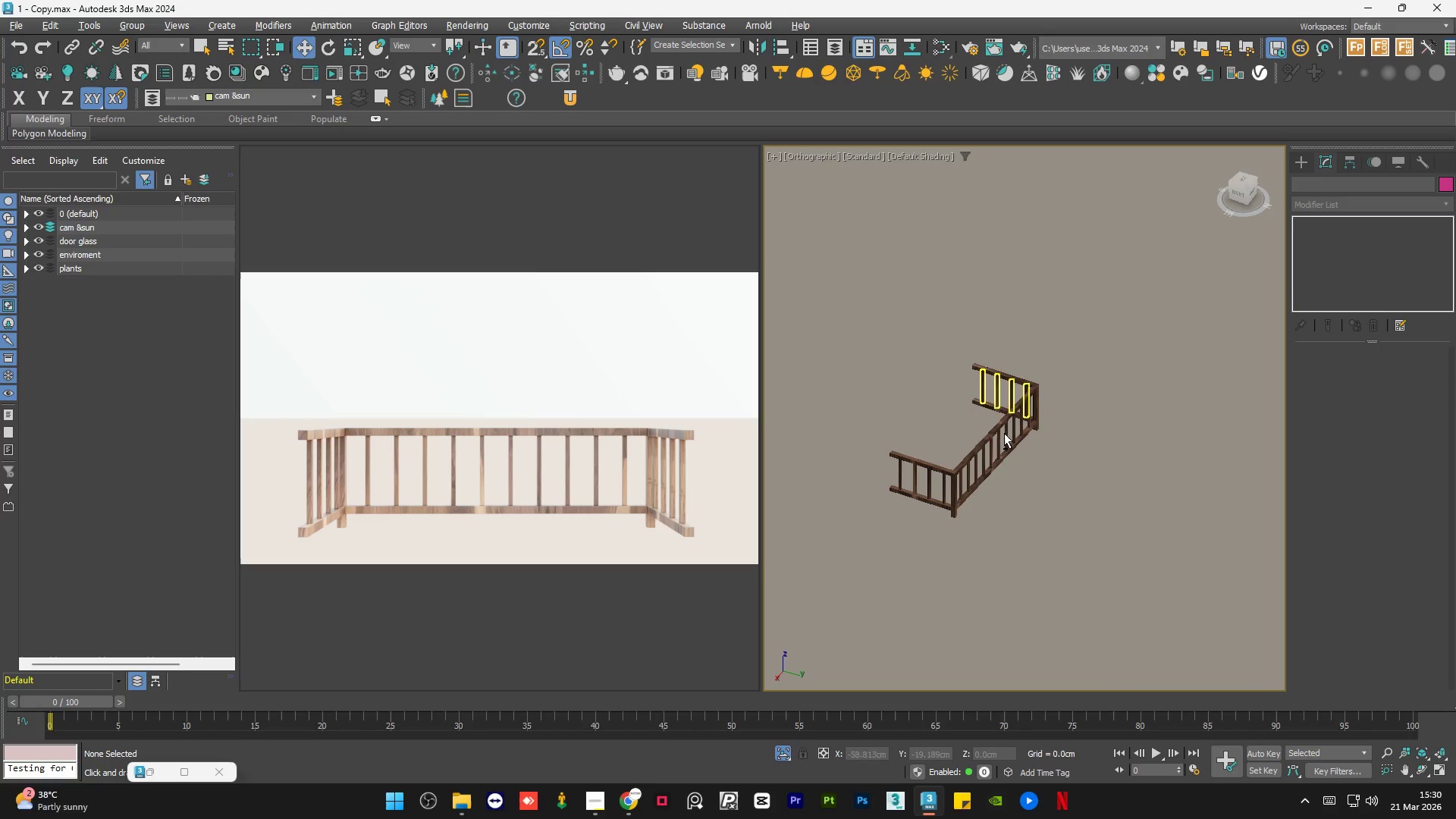 
scroll: coordinate [939, 414], scroll_direction: up, amount: 9.0
 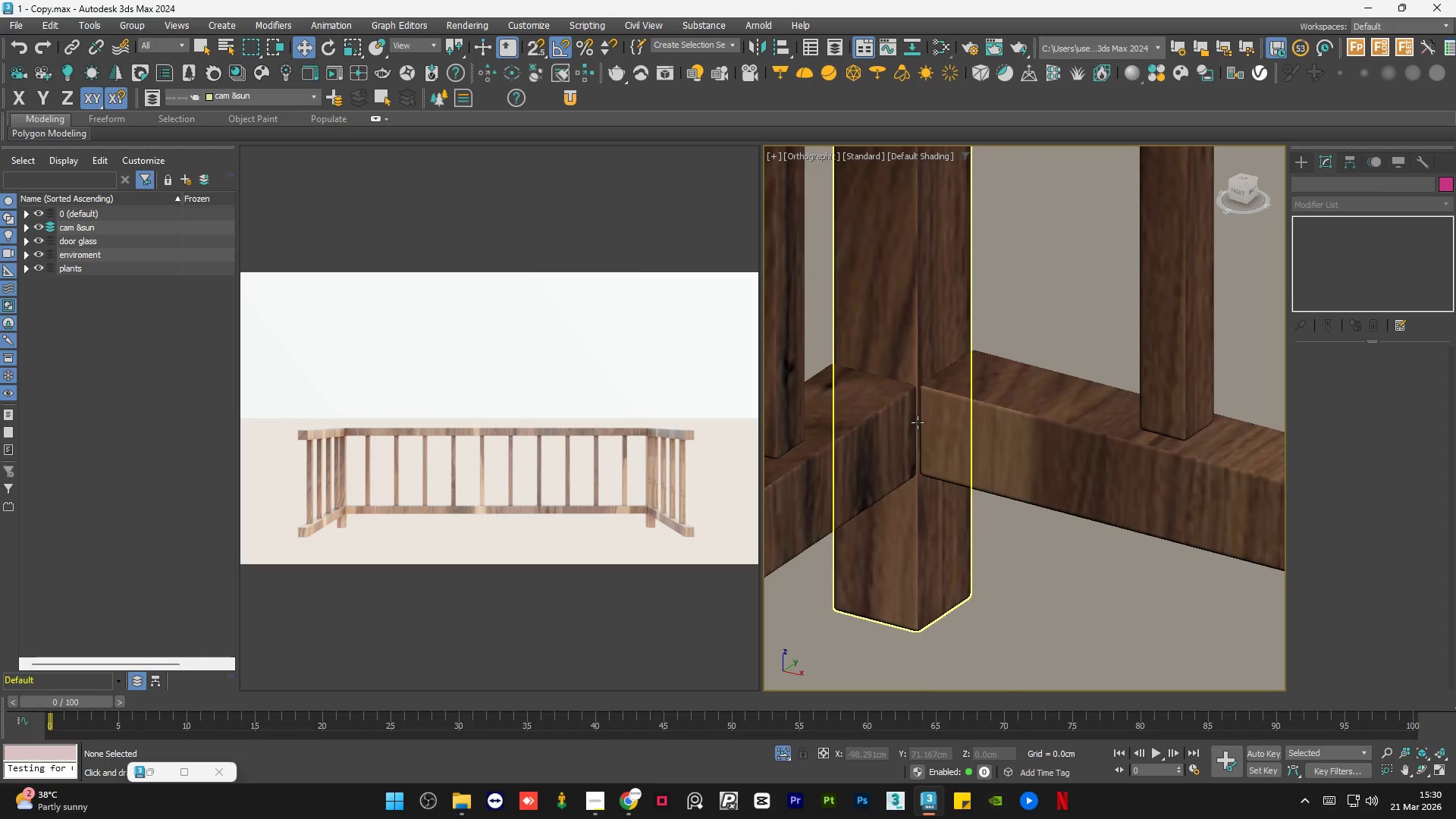 
scroll: coordinate [1094, 498], scroll_direction: down, amount: 1.0
 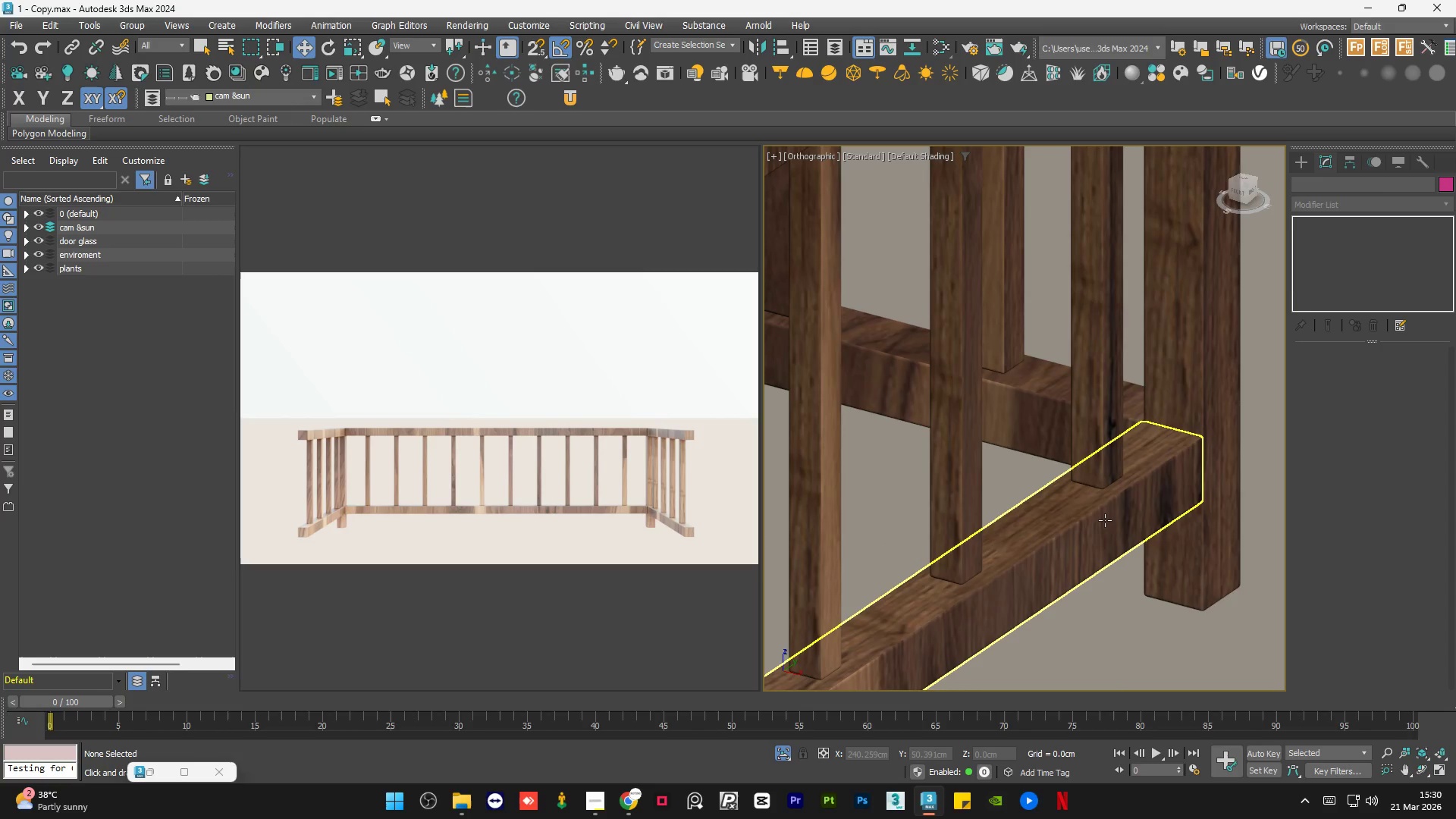 
left_click([1100, 524])
 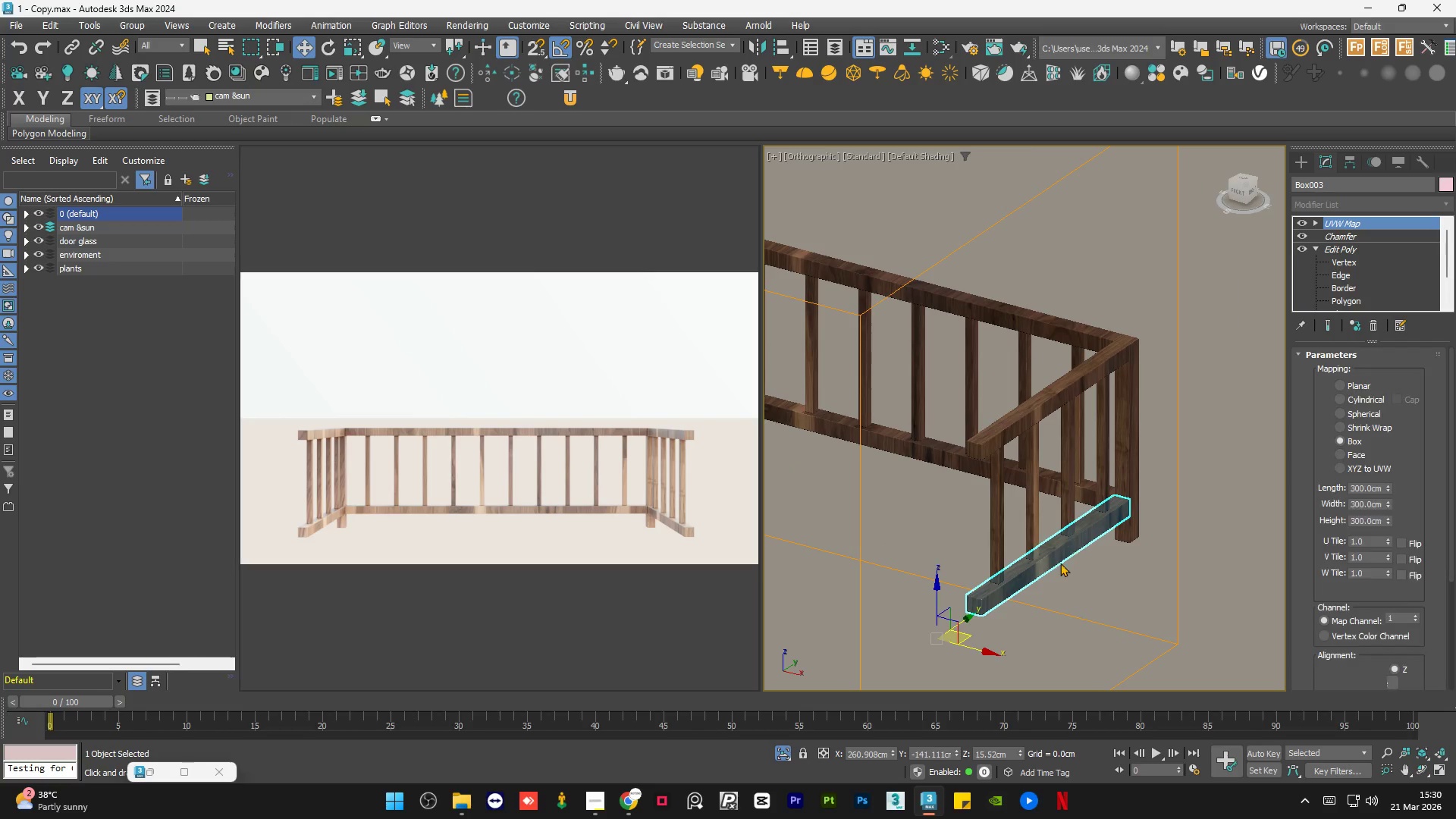 
scroll: coordinate [1105, 520], scroll_direction: down, amount: 4.0
 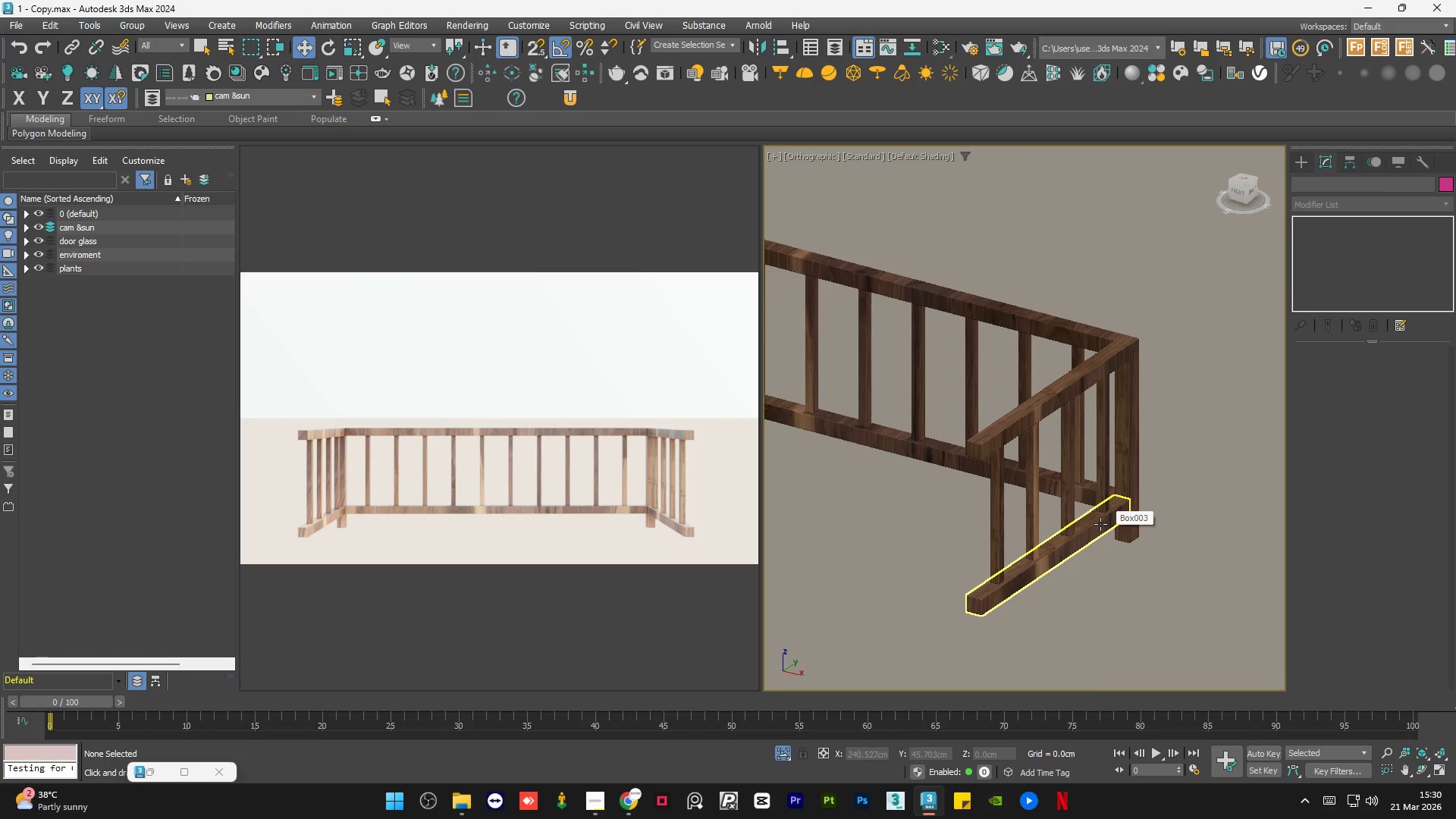 
scroll: coordinate [1056, 565], scroll_direction: up, amount: 3.0
 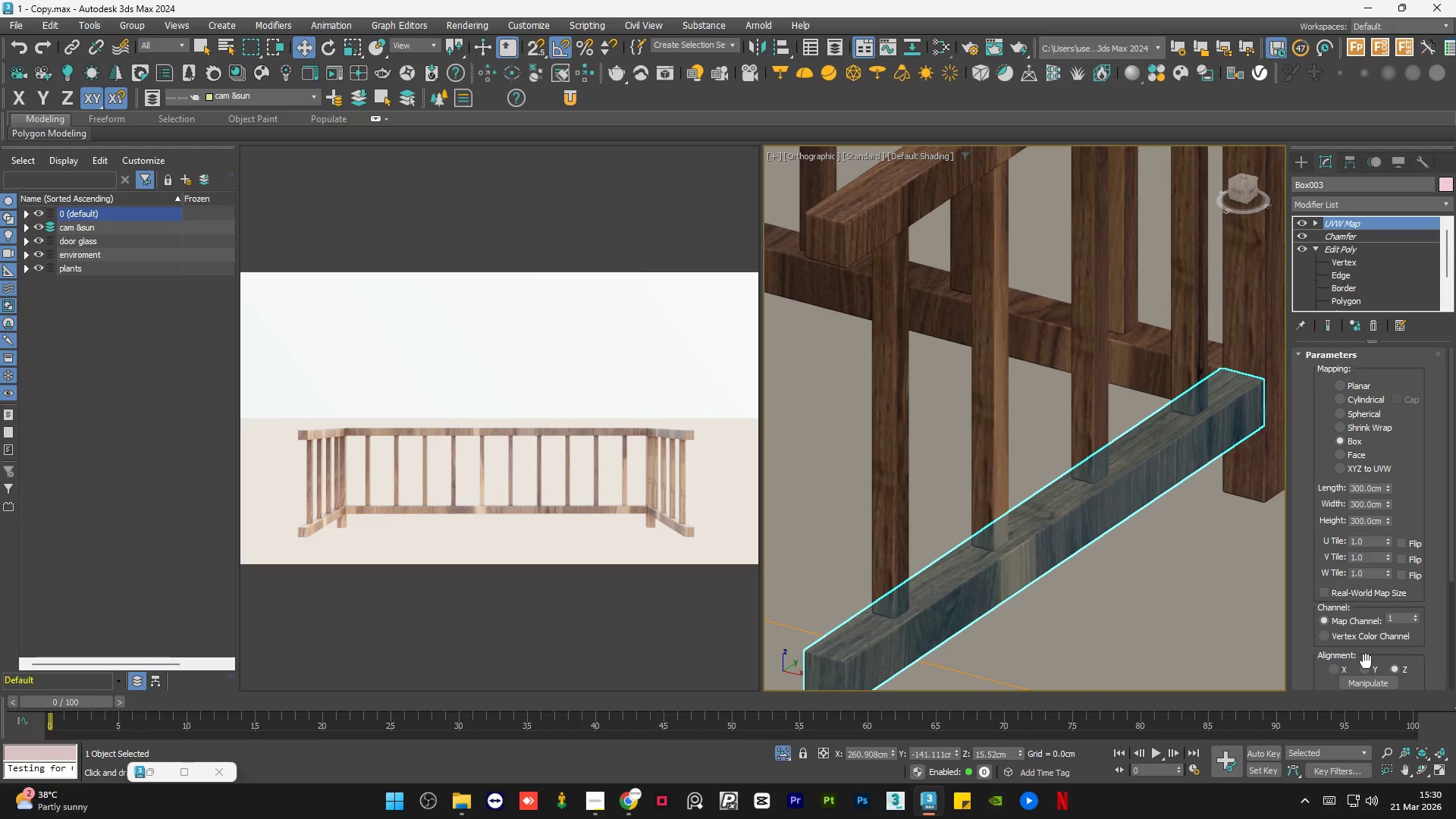 
left_click([1366, 668])
 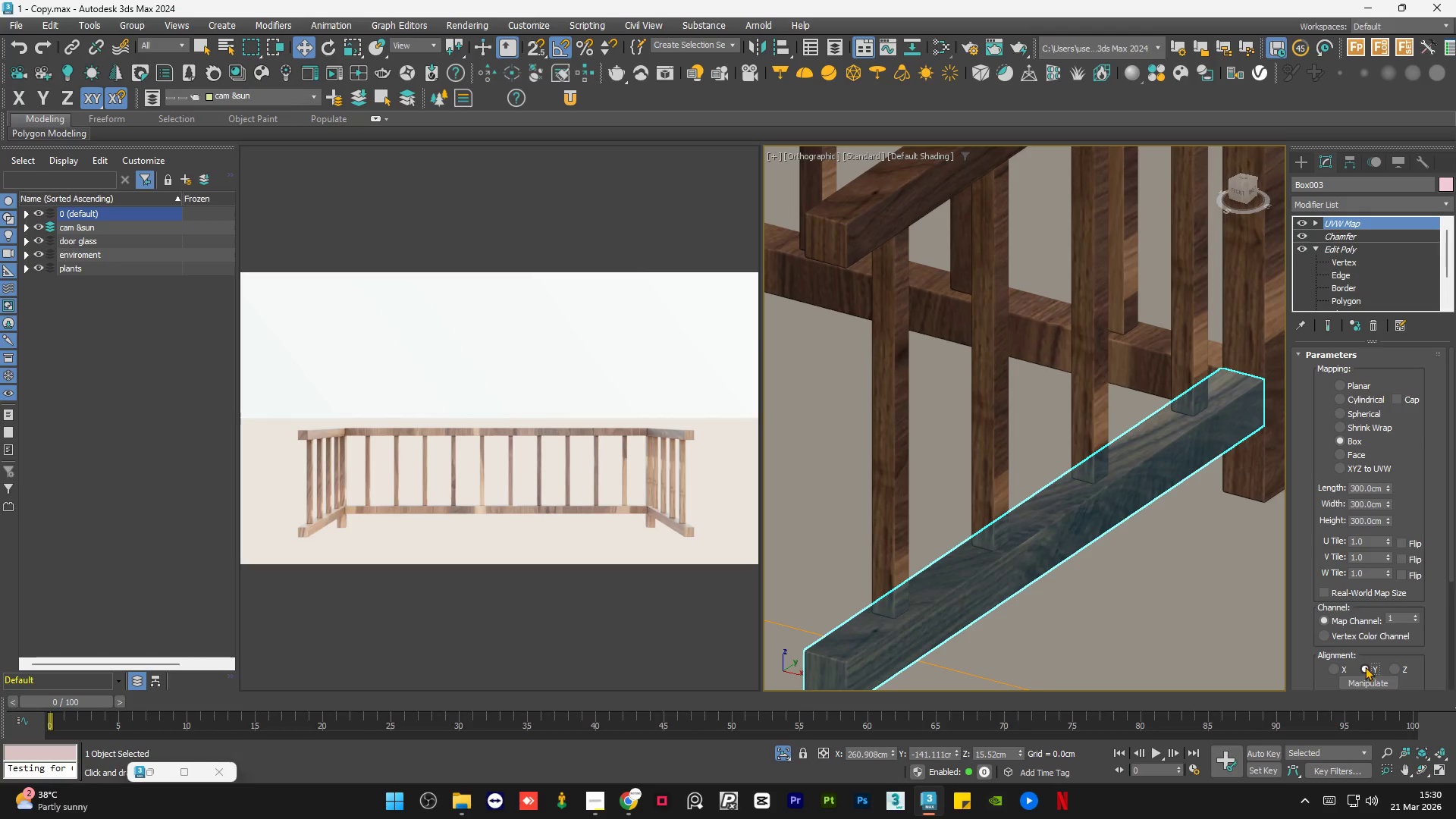 
scroll: coordinate [1219, 565], scroll_direction: down, amount: 1.0
 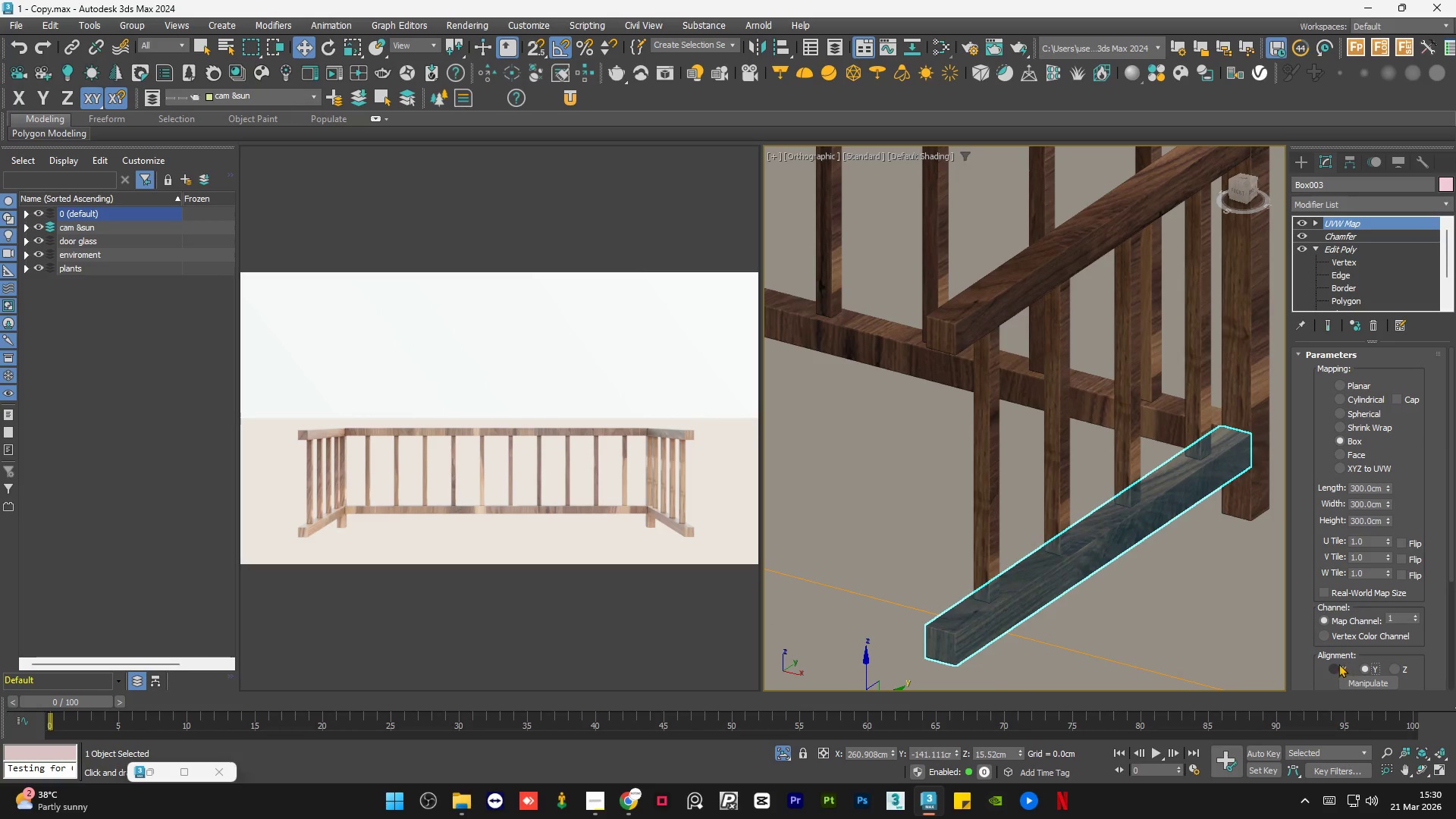 
left_click([1337, 670])
 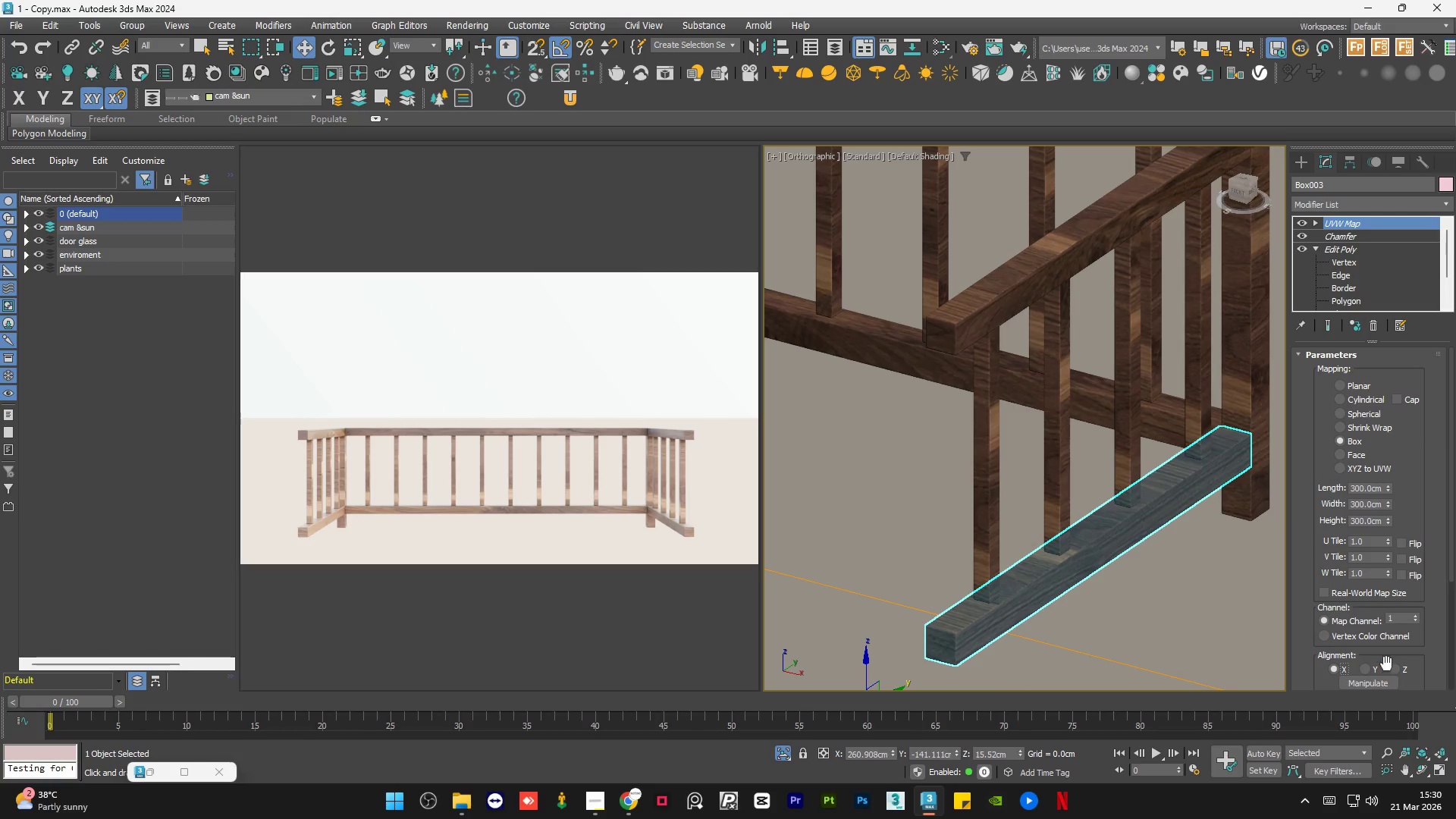 
left_click([1398, 668])
 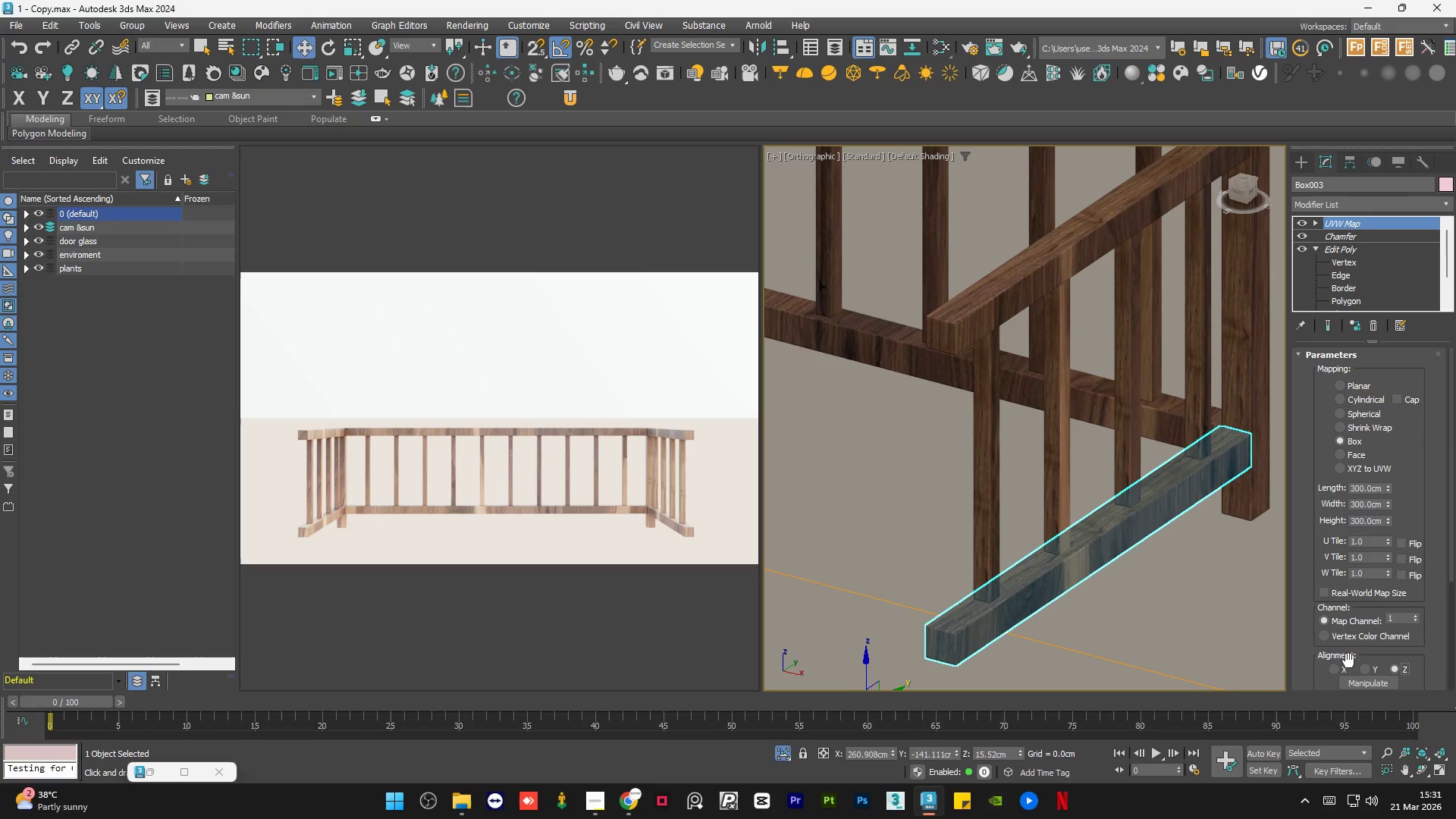 
left_click([1363, 666])
 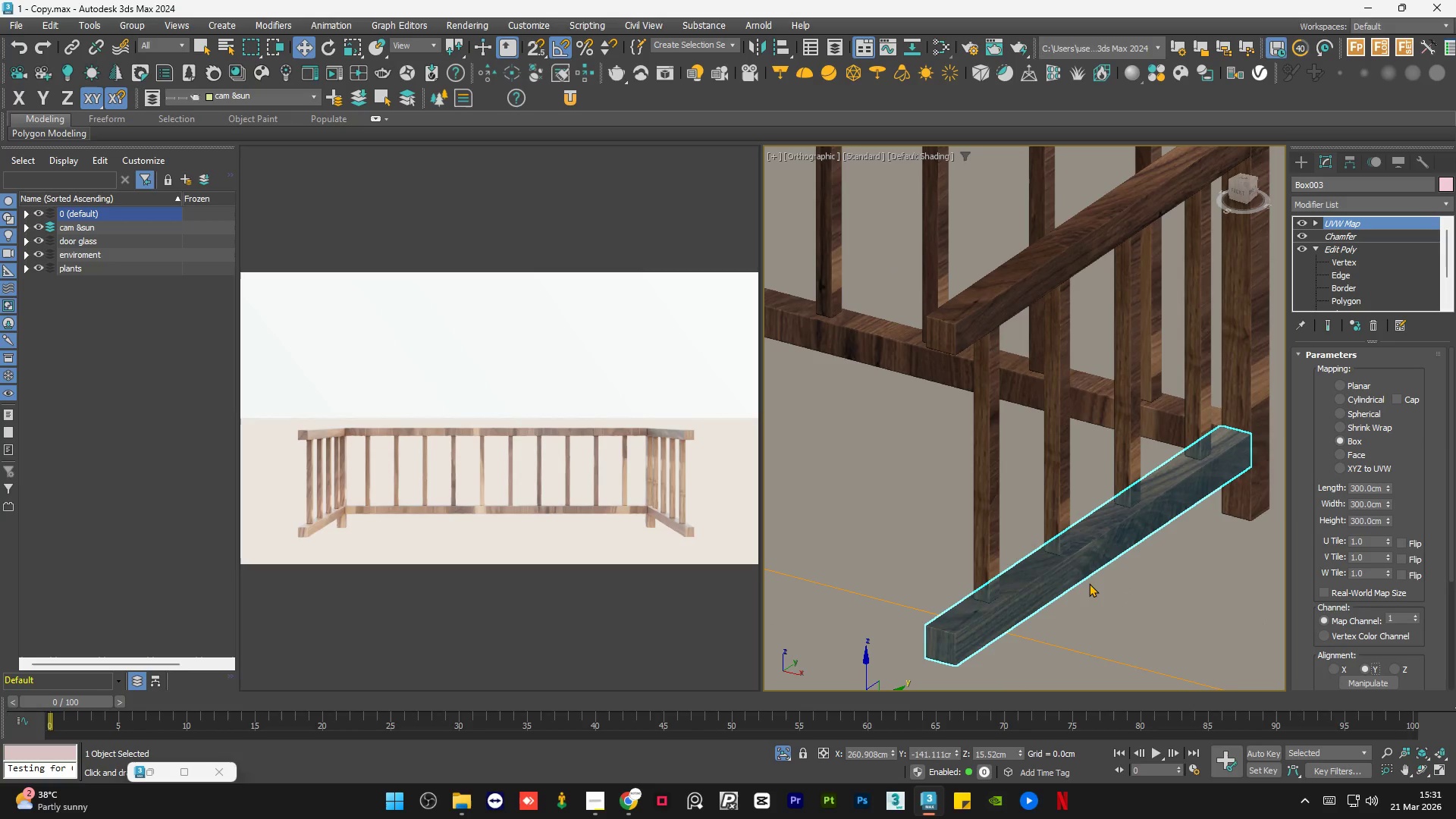 
hold_key(key=AltLeft, duration=1.5)
scroll: coordinate [1117, 592], scroll_direction: up, amount: 1.0
 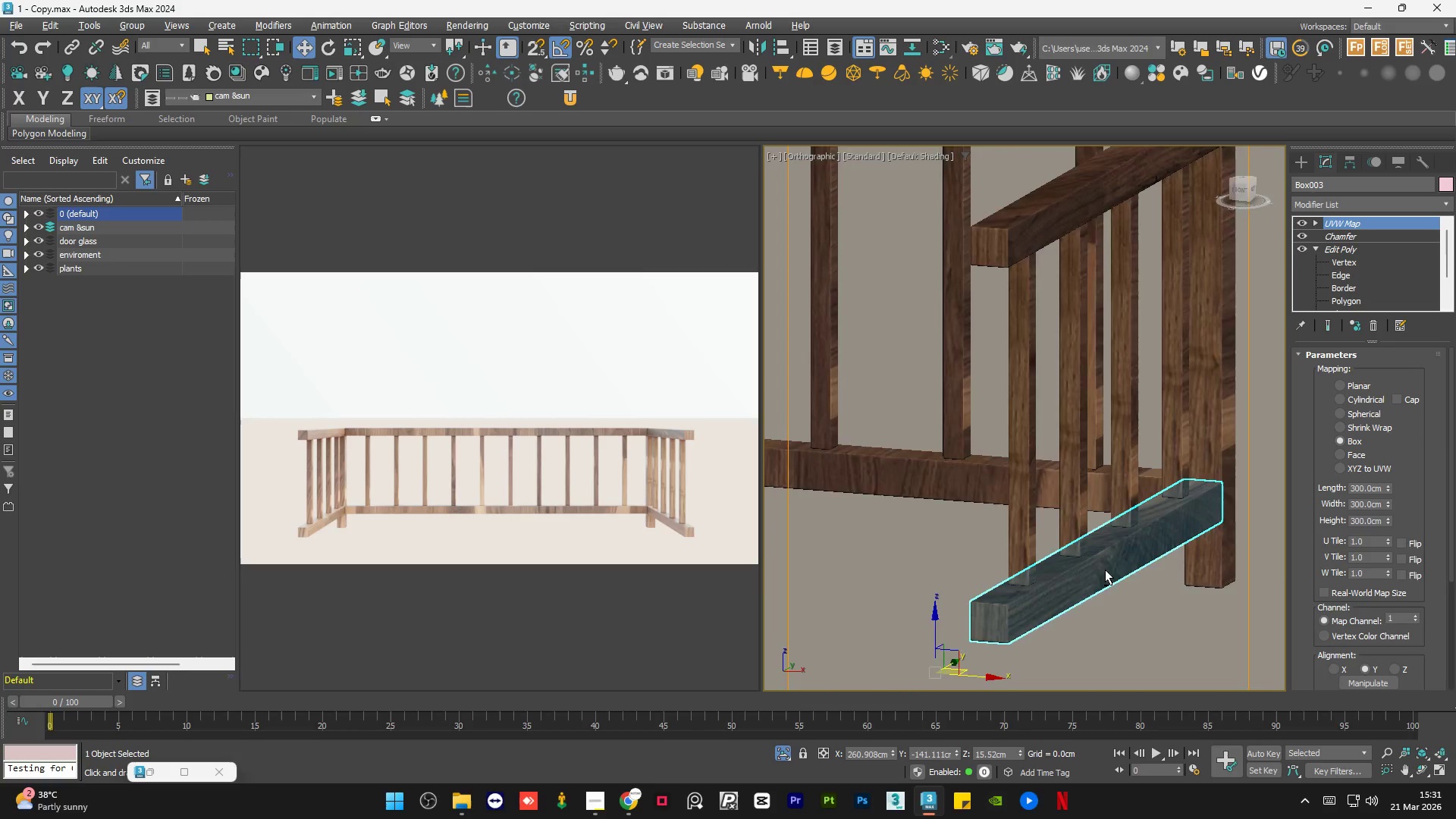 
key(Alt+AltLeft)
 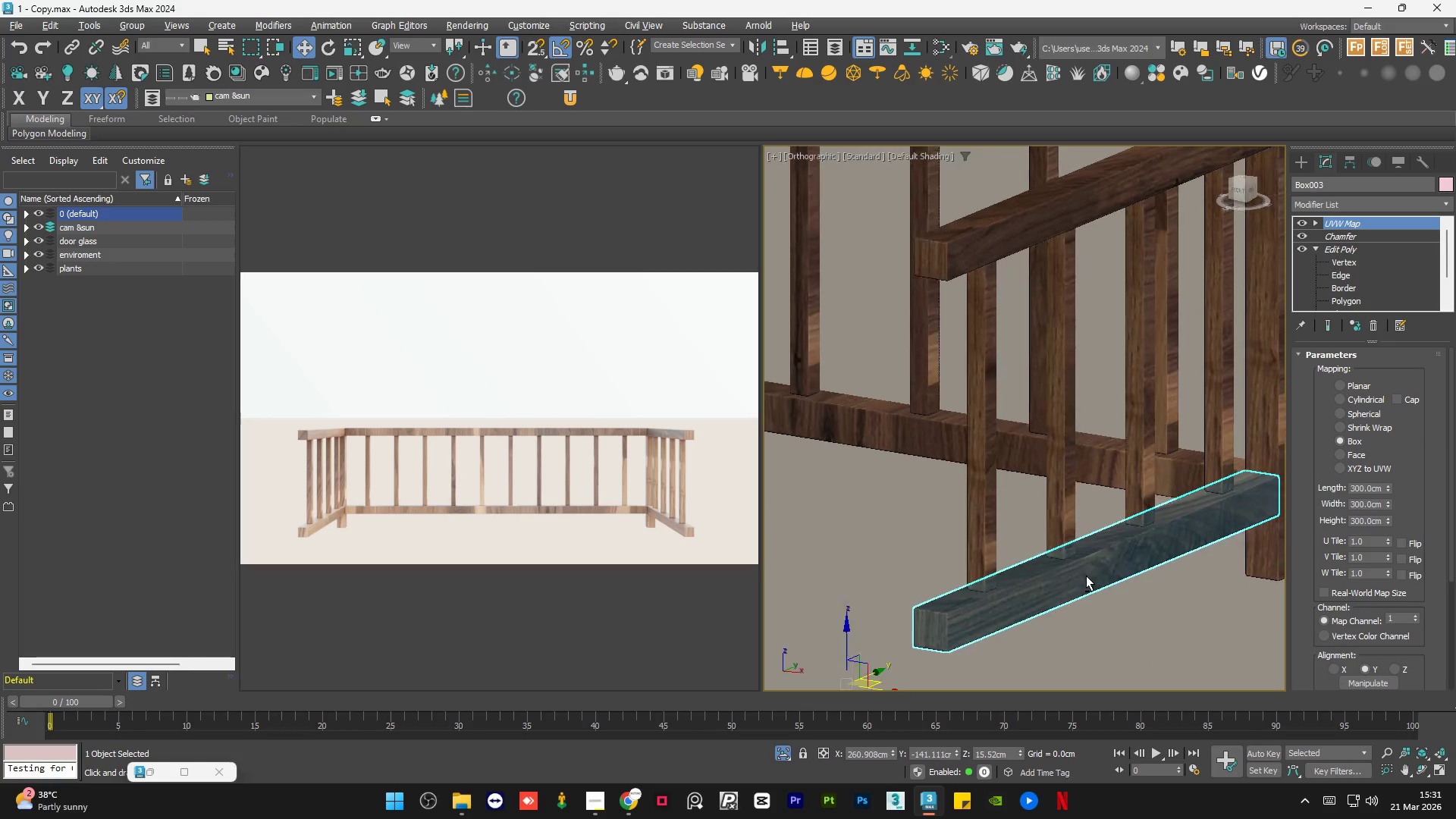 
key(Alt+AltLeft)
 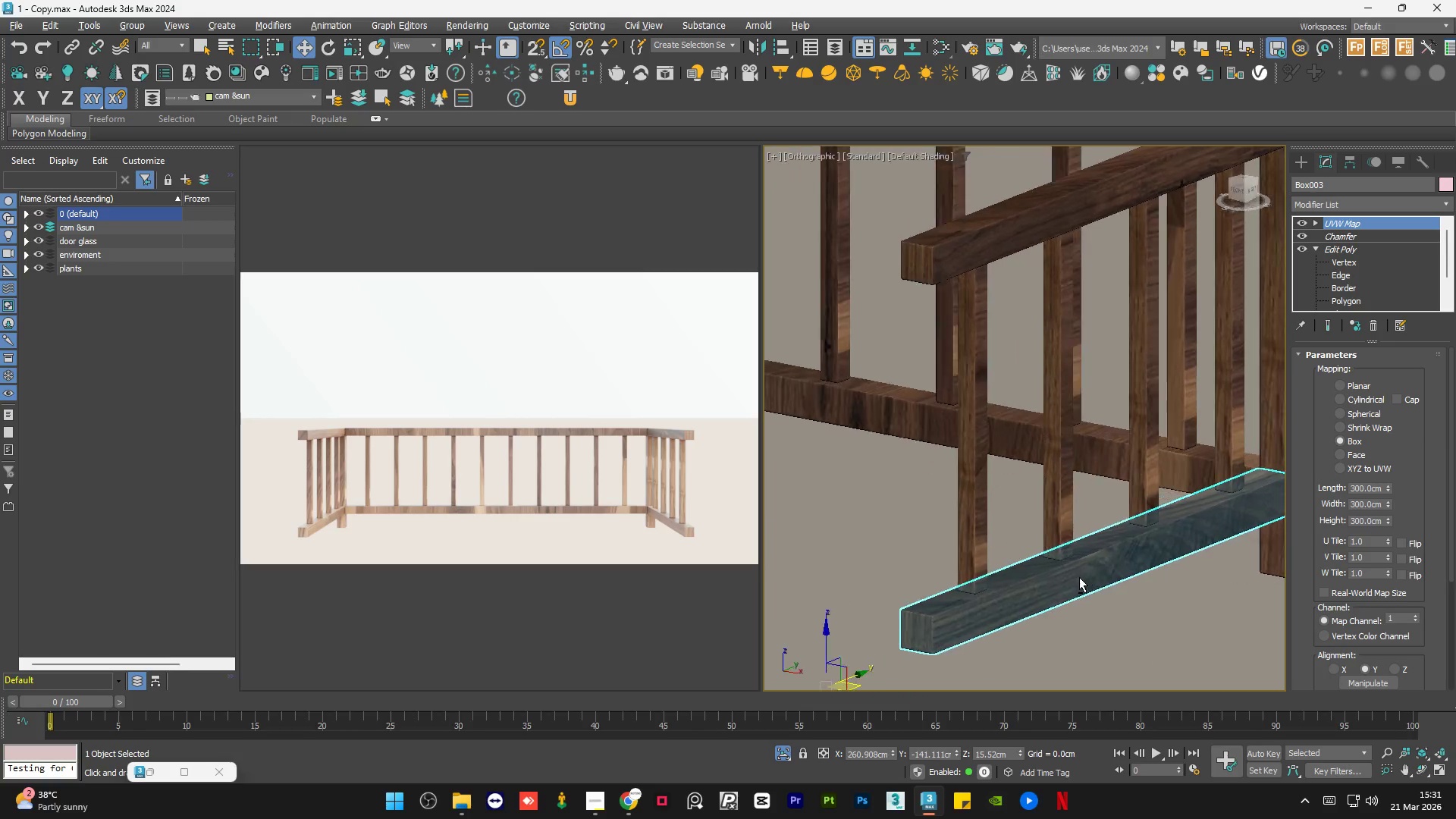 
key(Alt+AltLeft)
 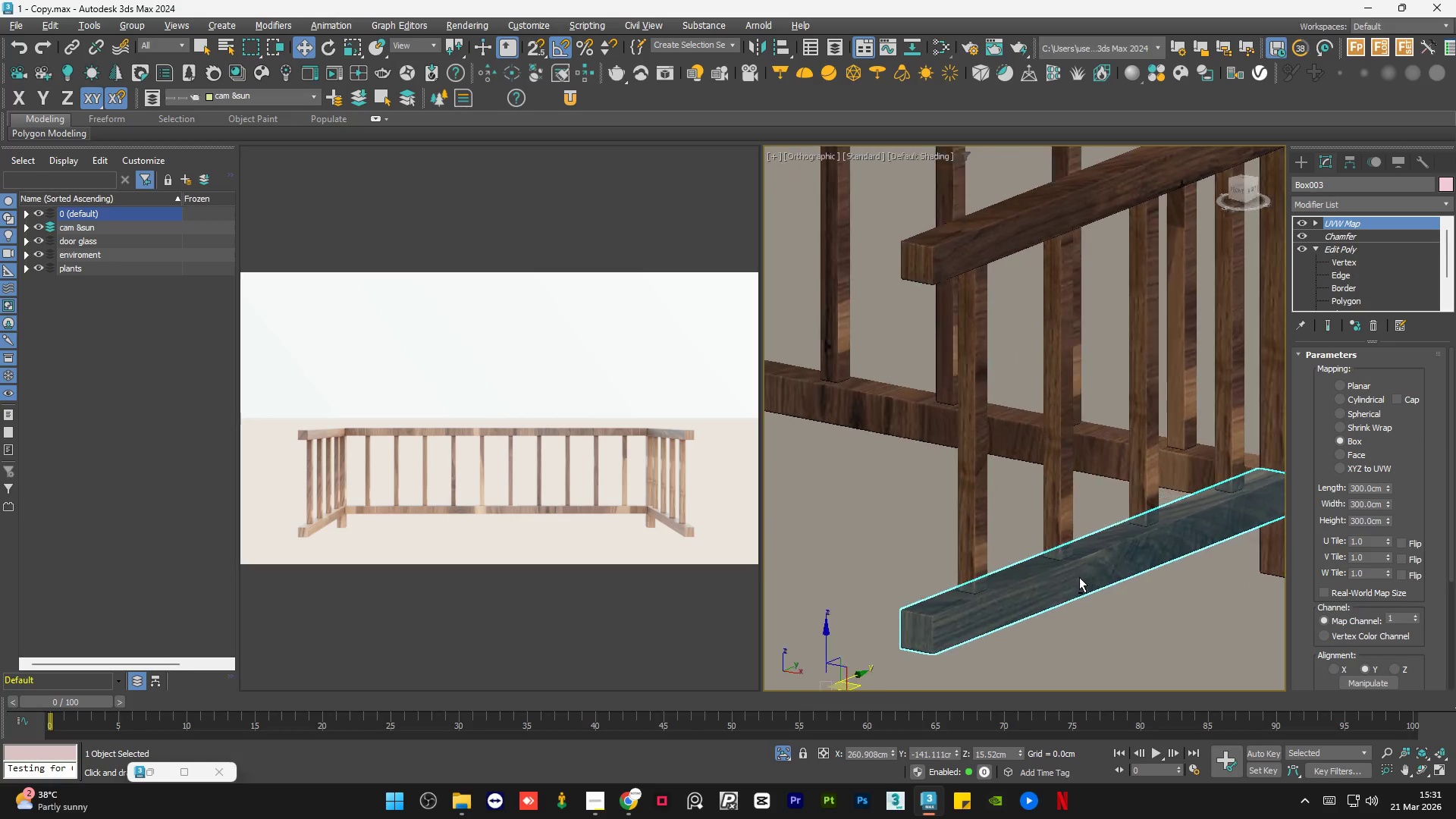 
key(Alt+AltLeft)
 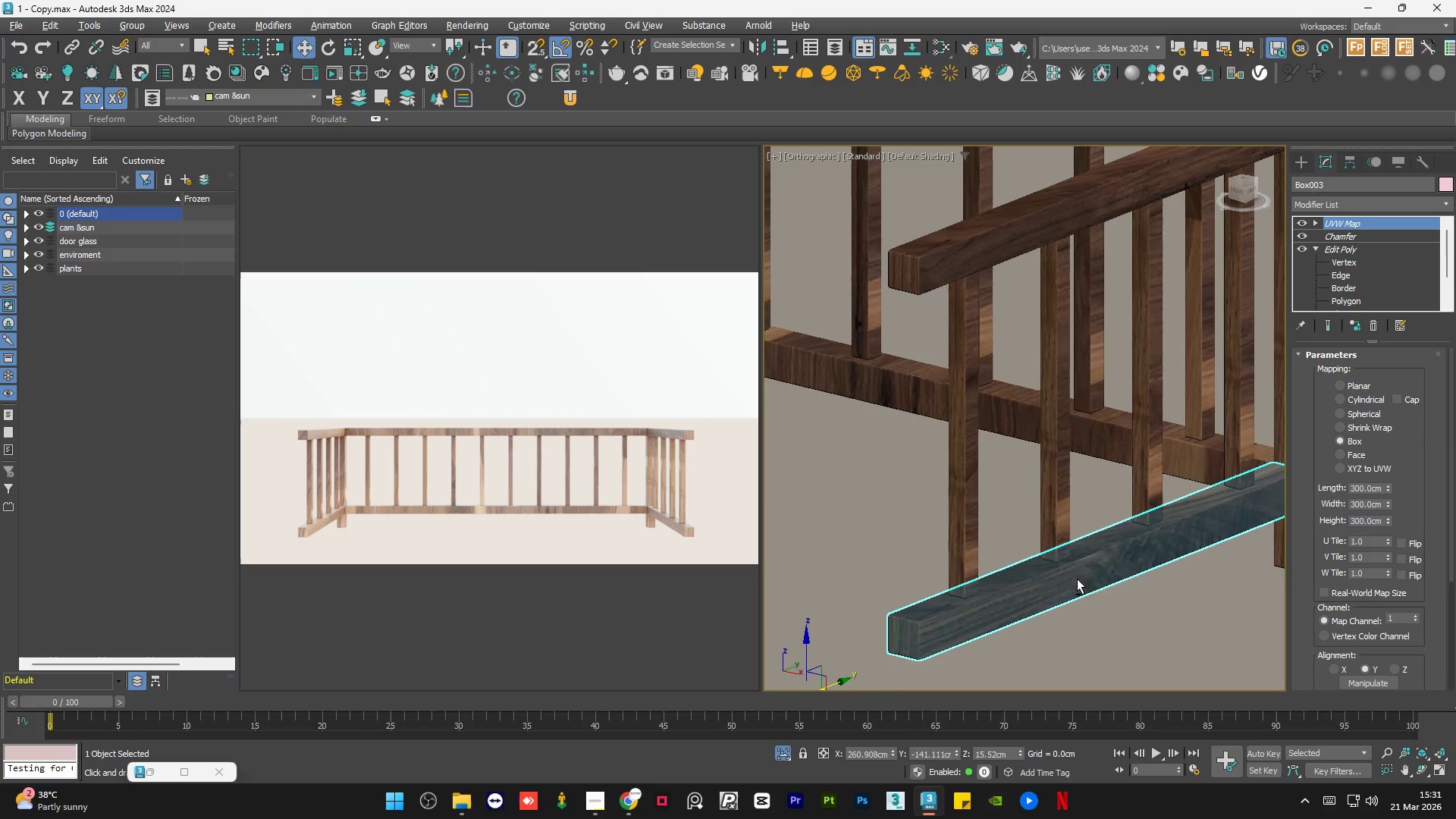 
key(Alt+AltLeft)
 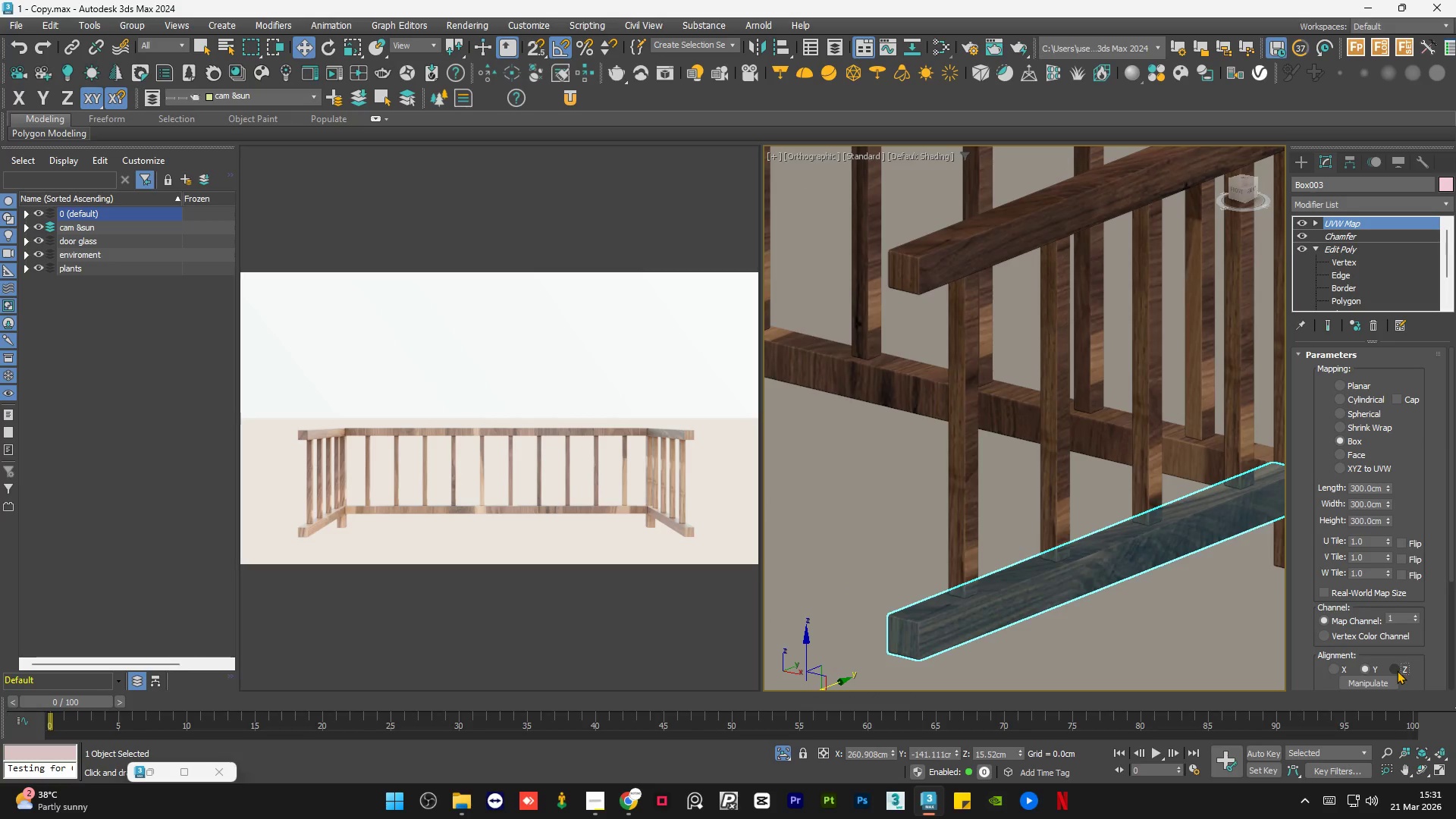 
double_click([1122, 619])
 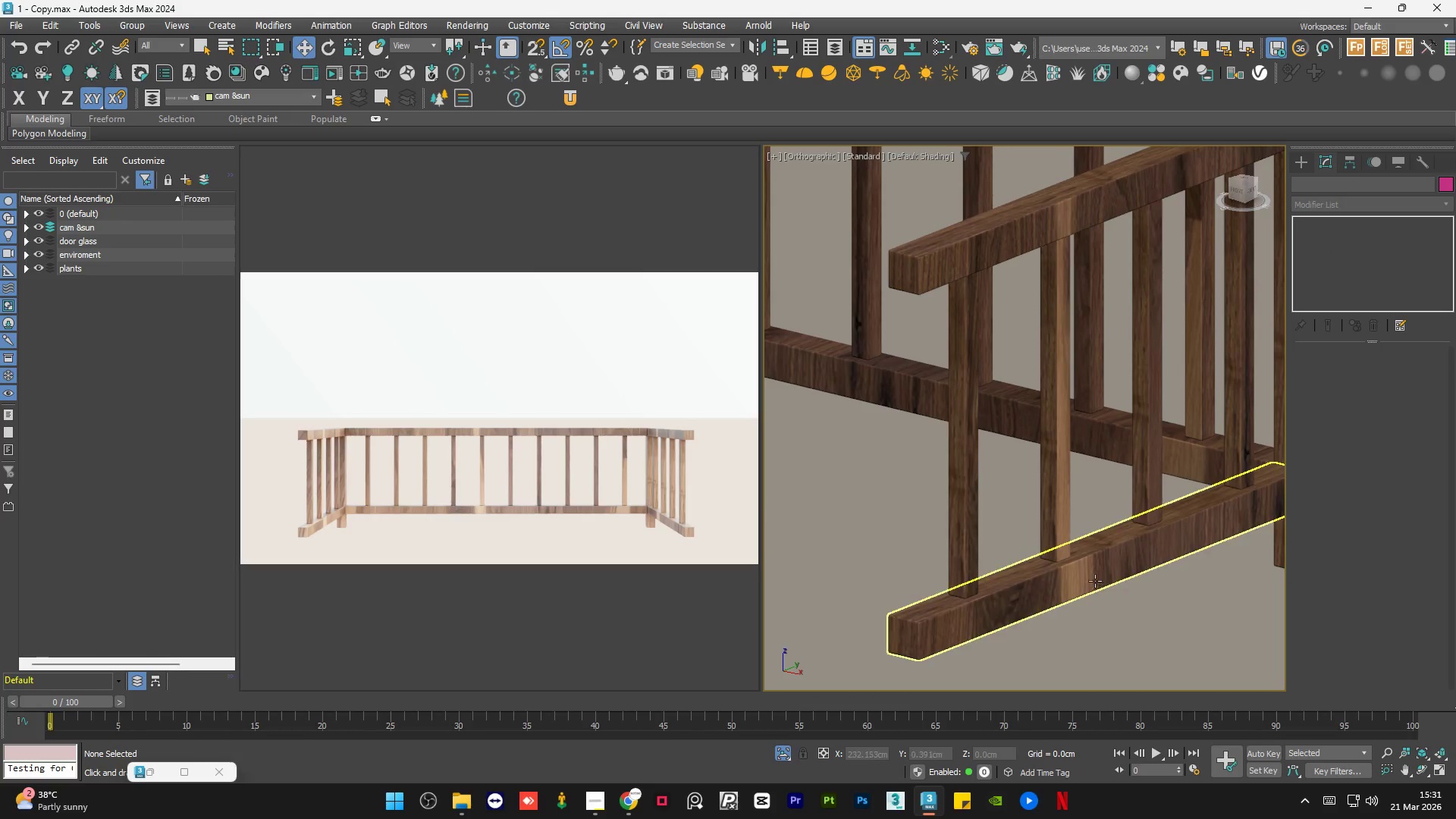 
left_click([1094, 579])
 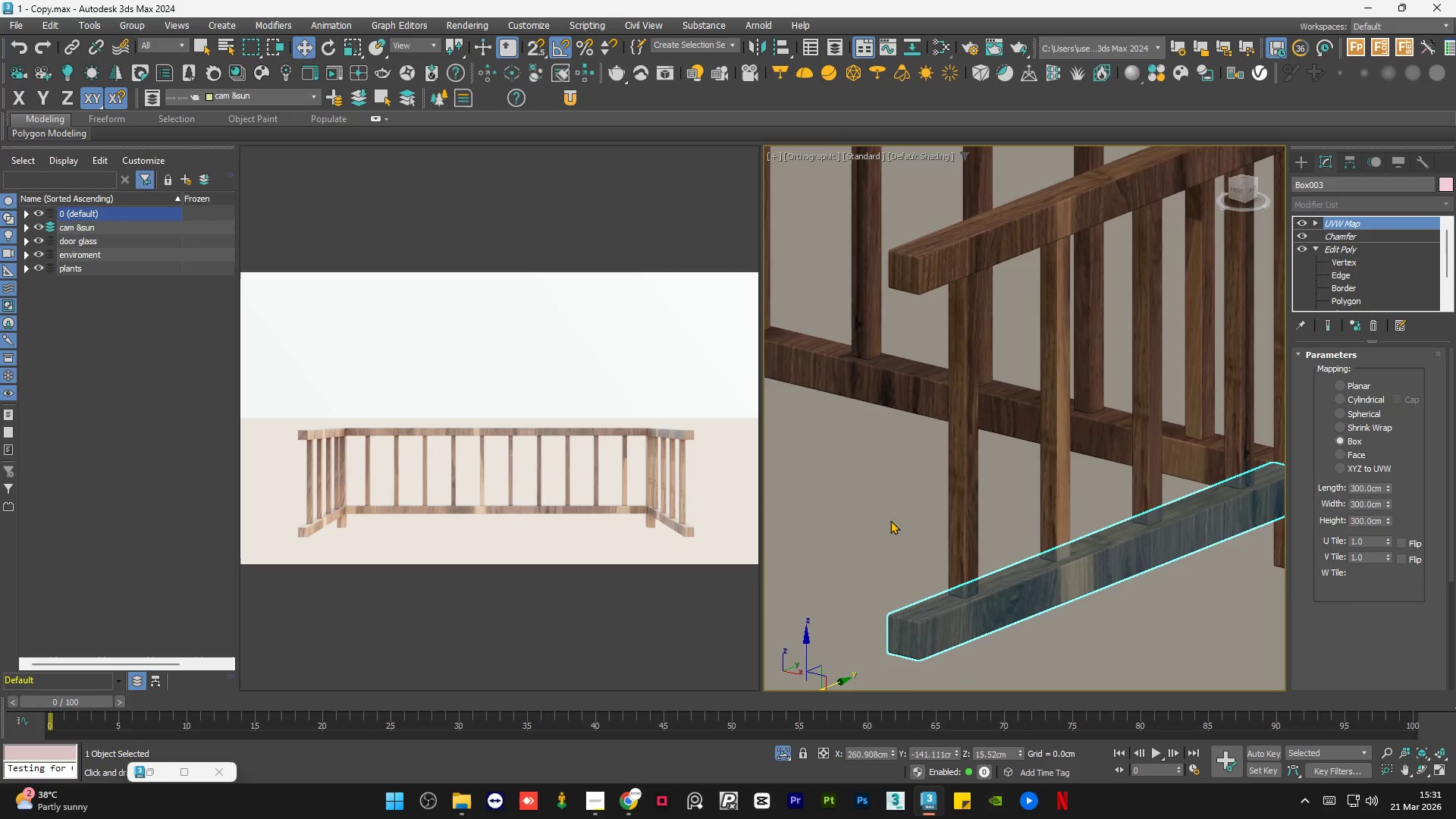 
hold_key(key=ControlLeft, duration=0.66)
 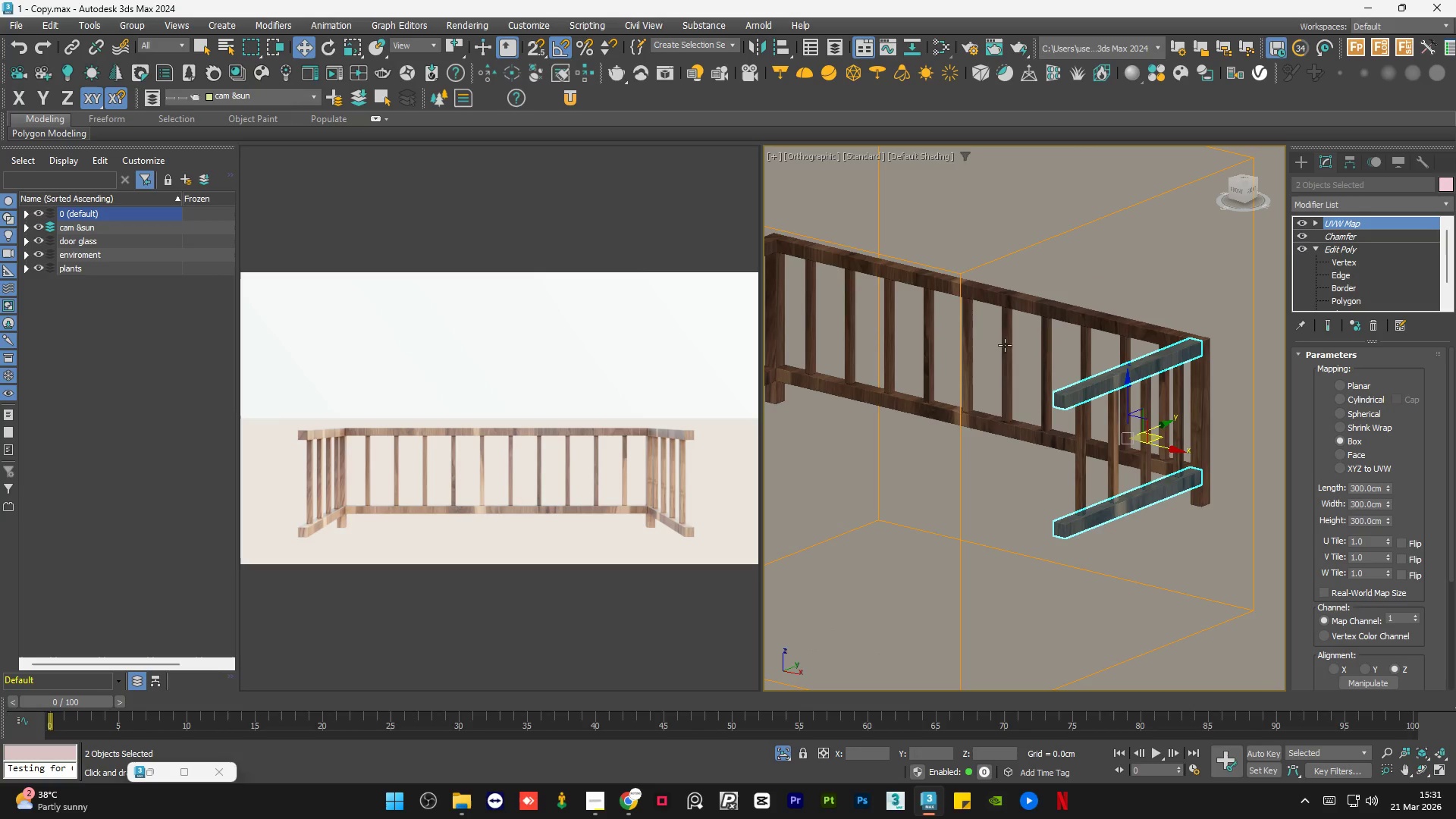 
scroll: coordinate [890, 520], scroll_direction: down, amount: 1.0
 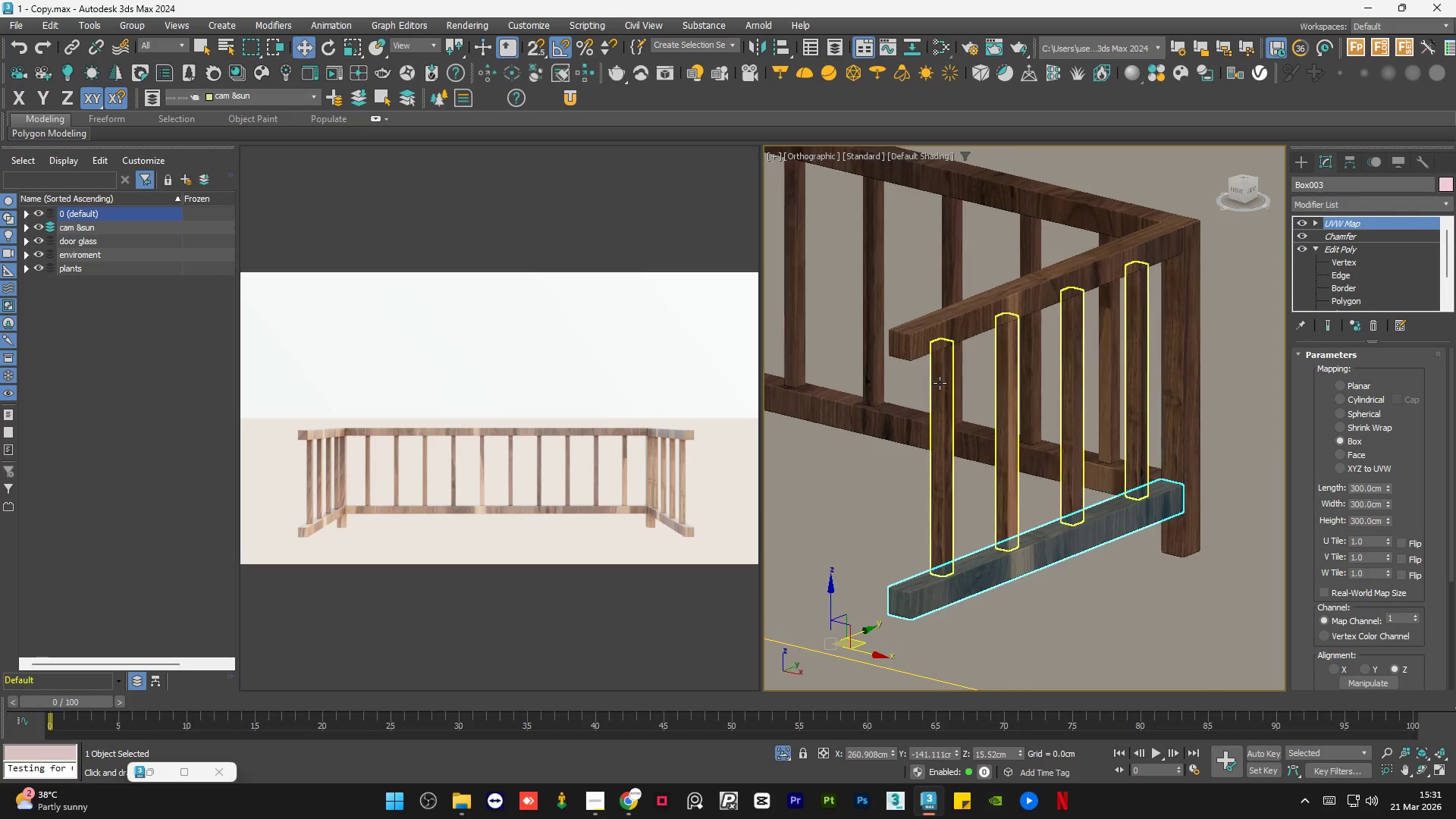 
left_click([944, 332])
 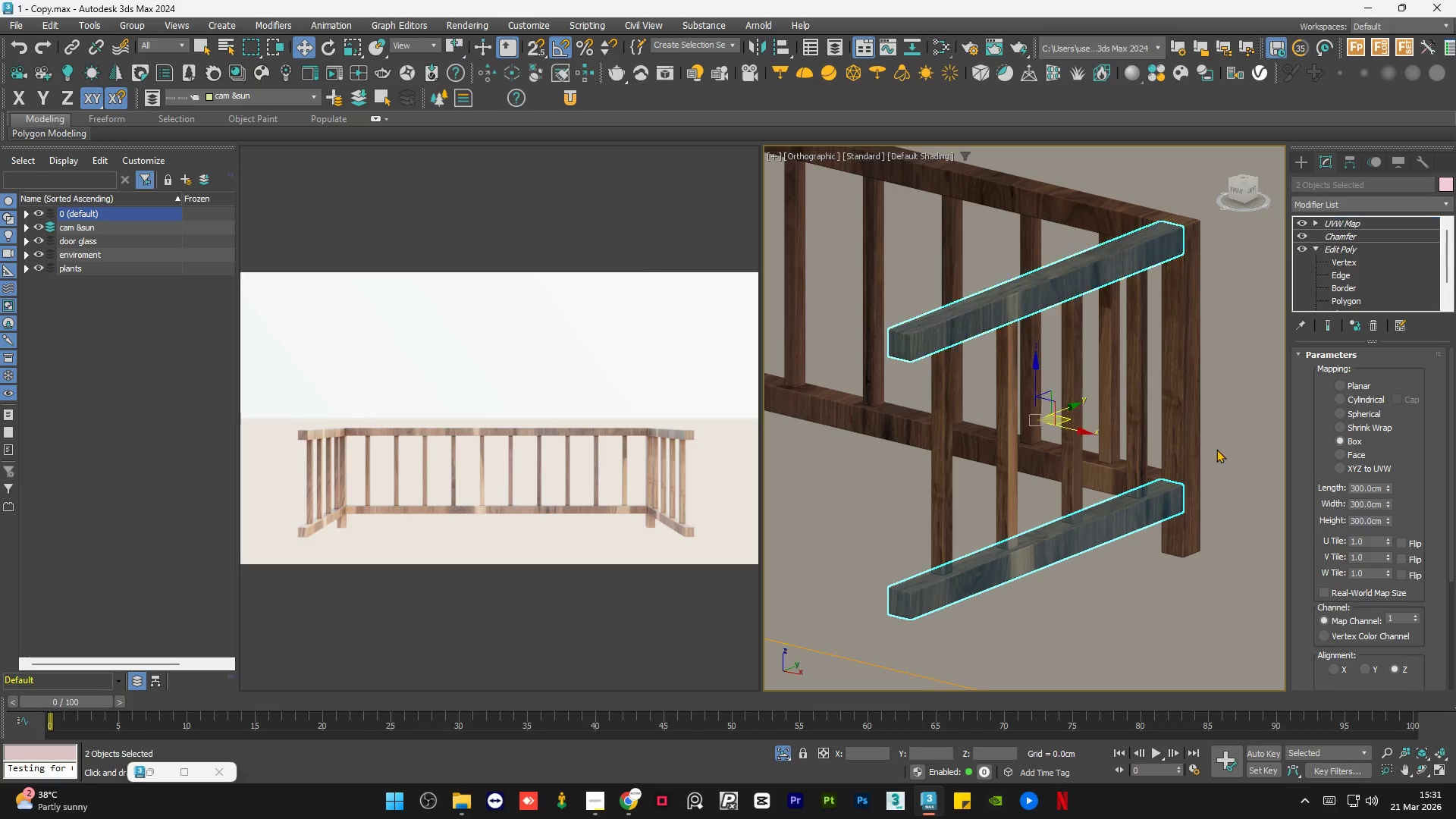 
scroll: coordinate [1220, 457], scroll_direction: down, amount: 2.0
 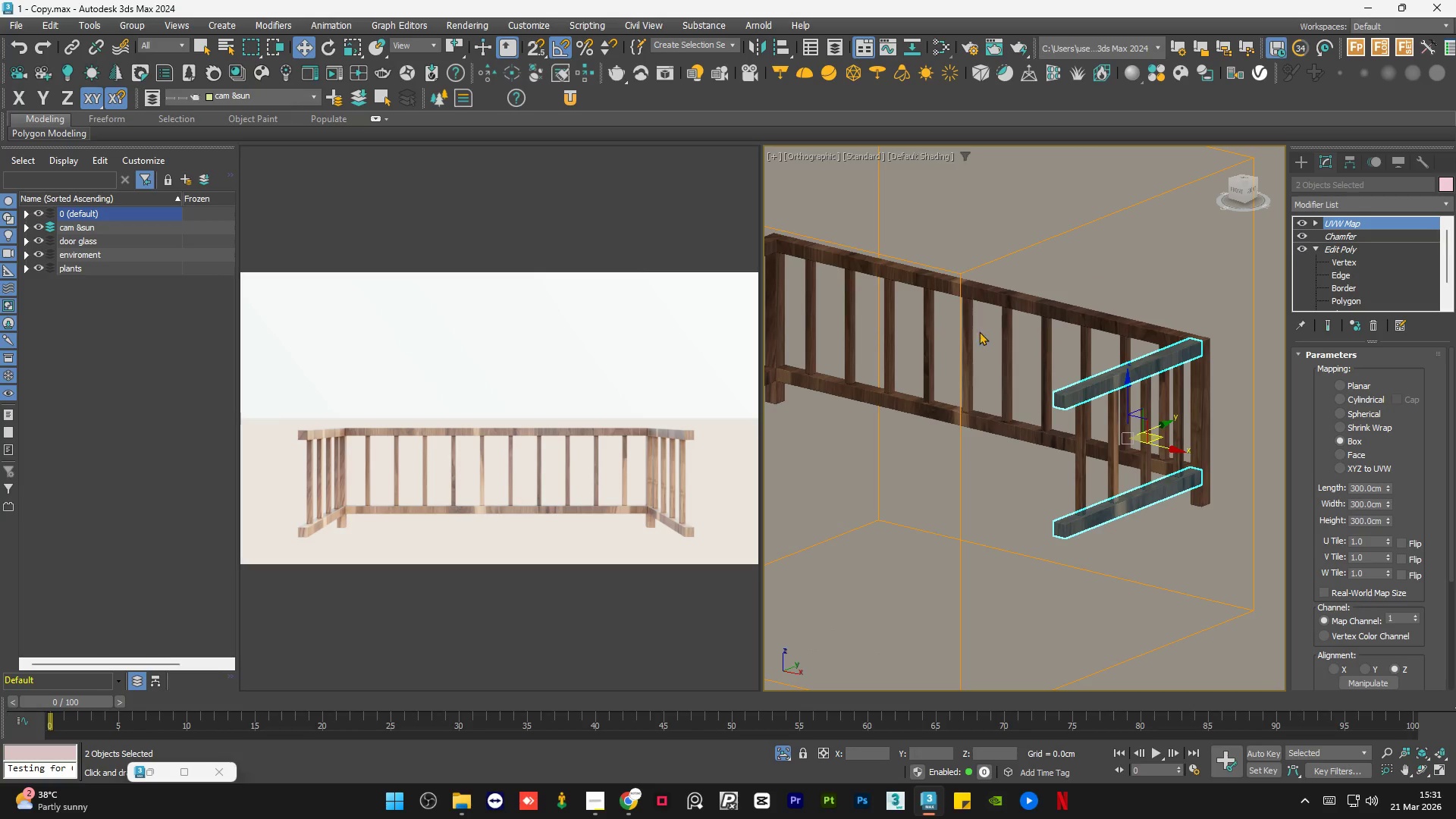 
hold_key(key=ControlLeft, duration=0.59)
 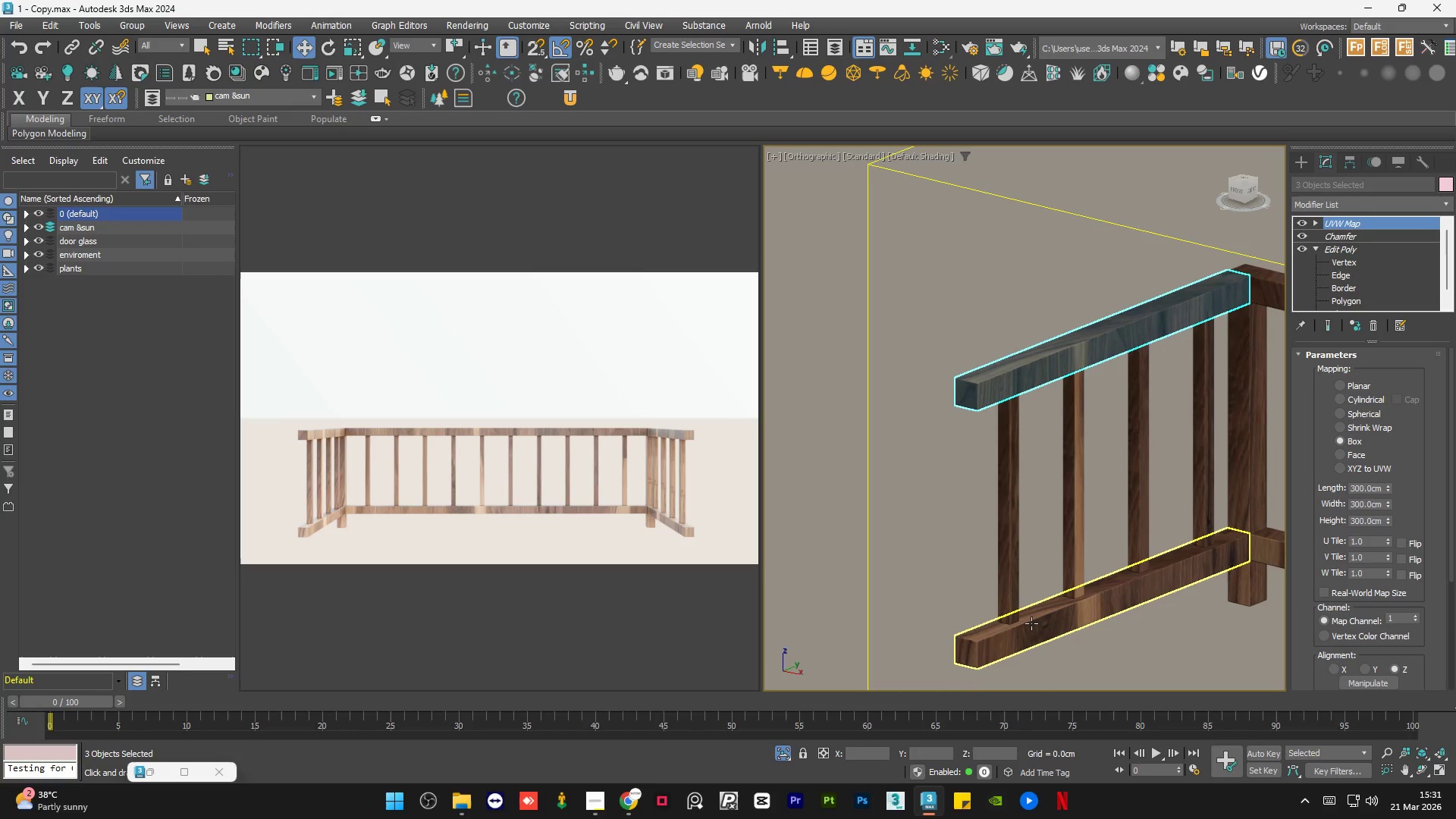 
scroll: coordinate [876, 329], scroll_direction: up, amount: 2.0
 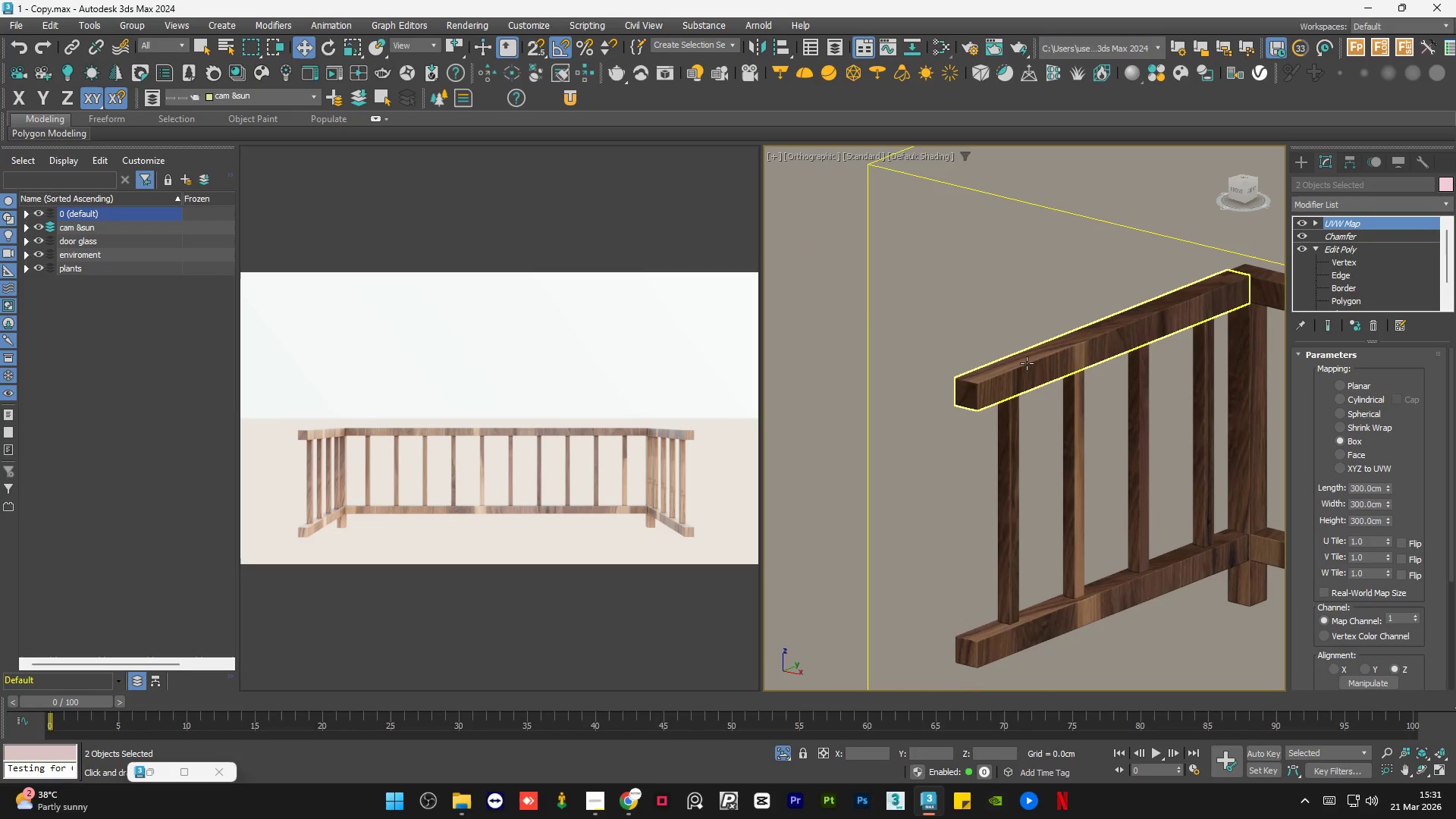 
left_click([1037, 369])
 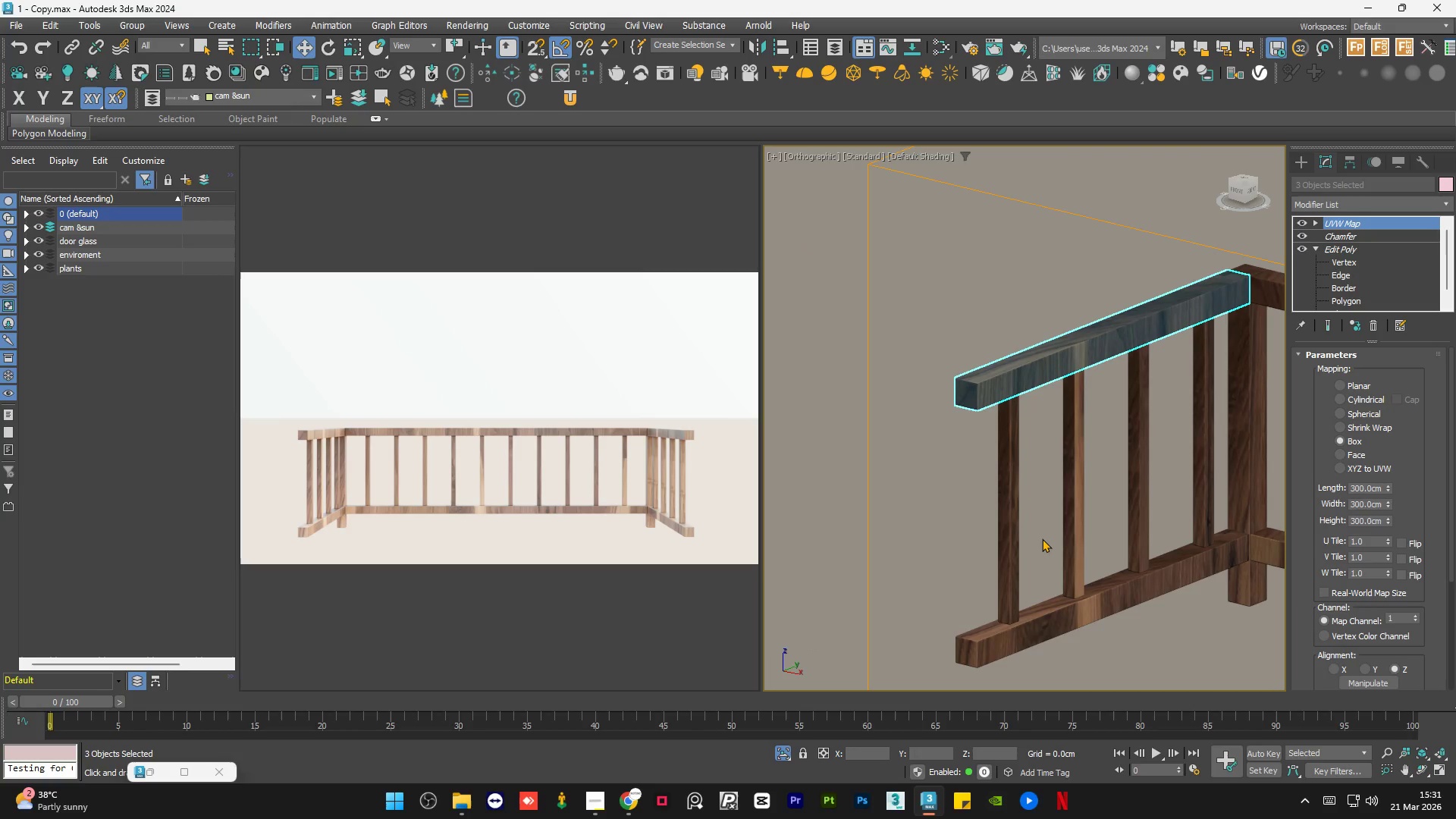 
hold_key(key=ControlLeft, duration=0.97)
left_click([1031, 623])
 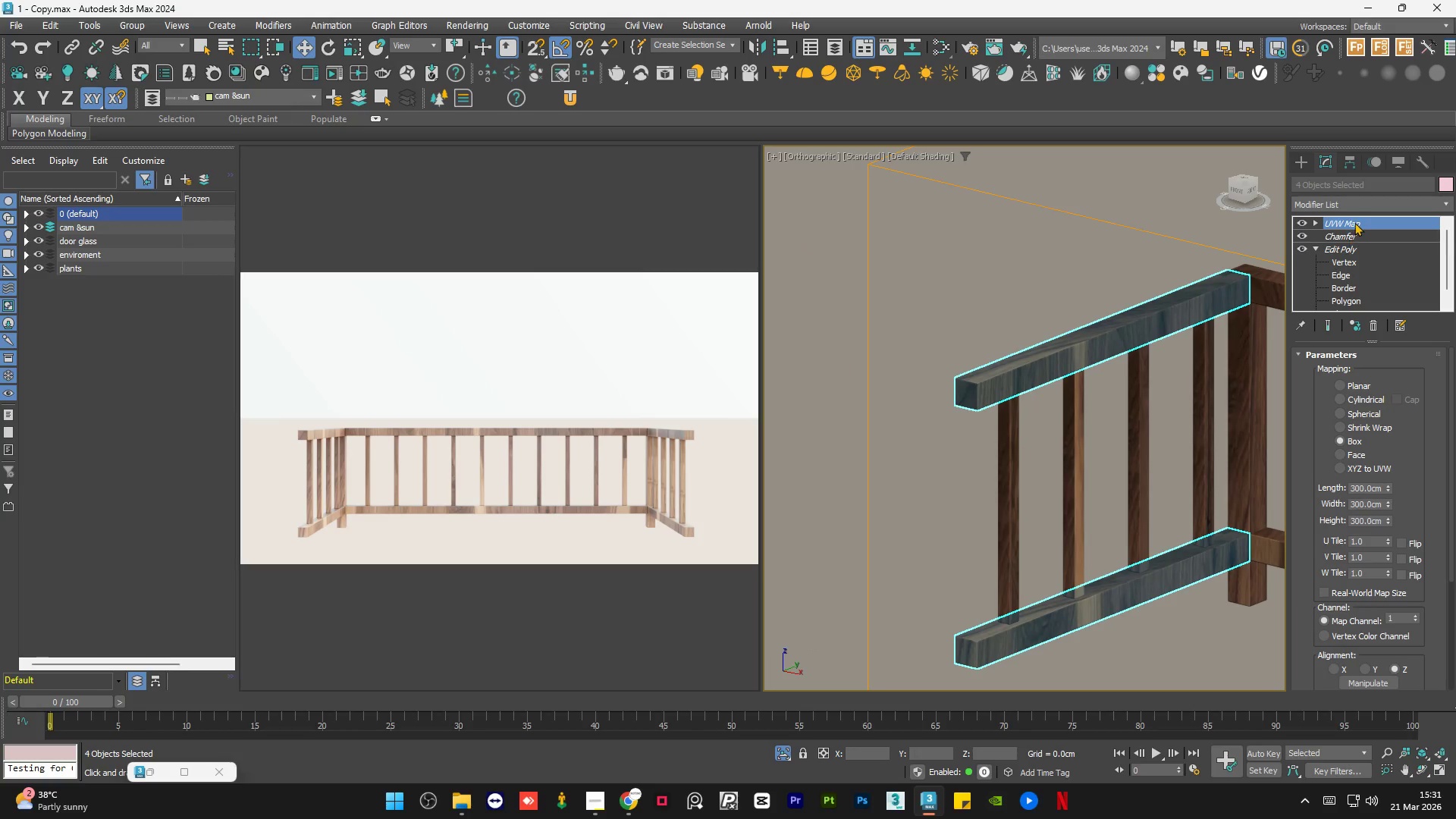 
right_click([1355, 222])
 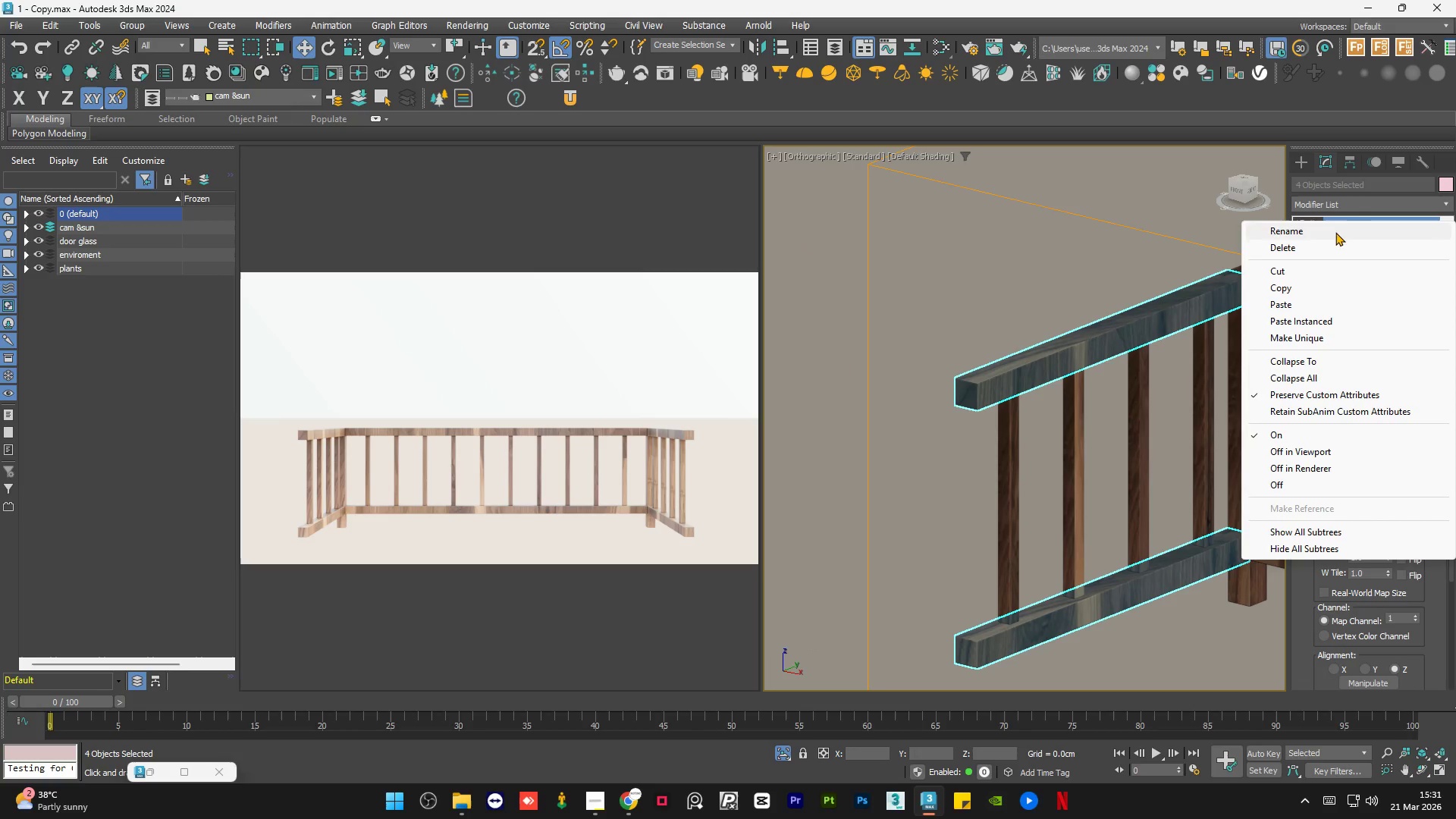 
left_click([1345, 217])
 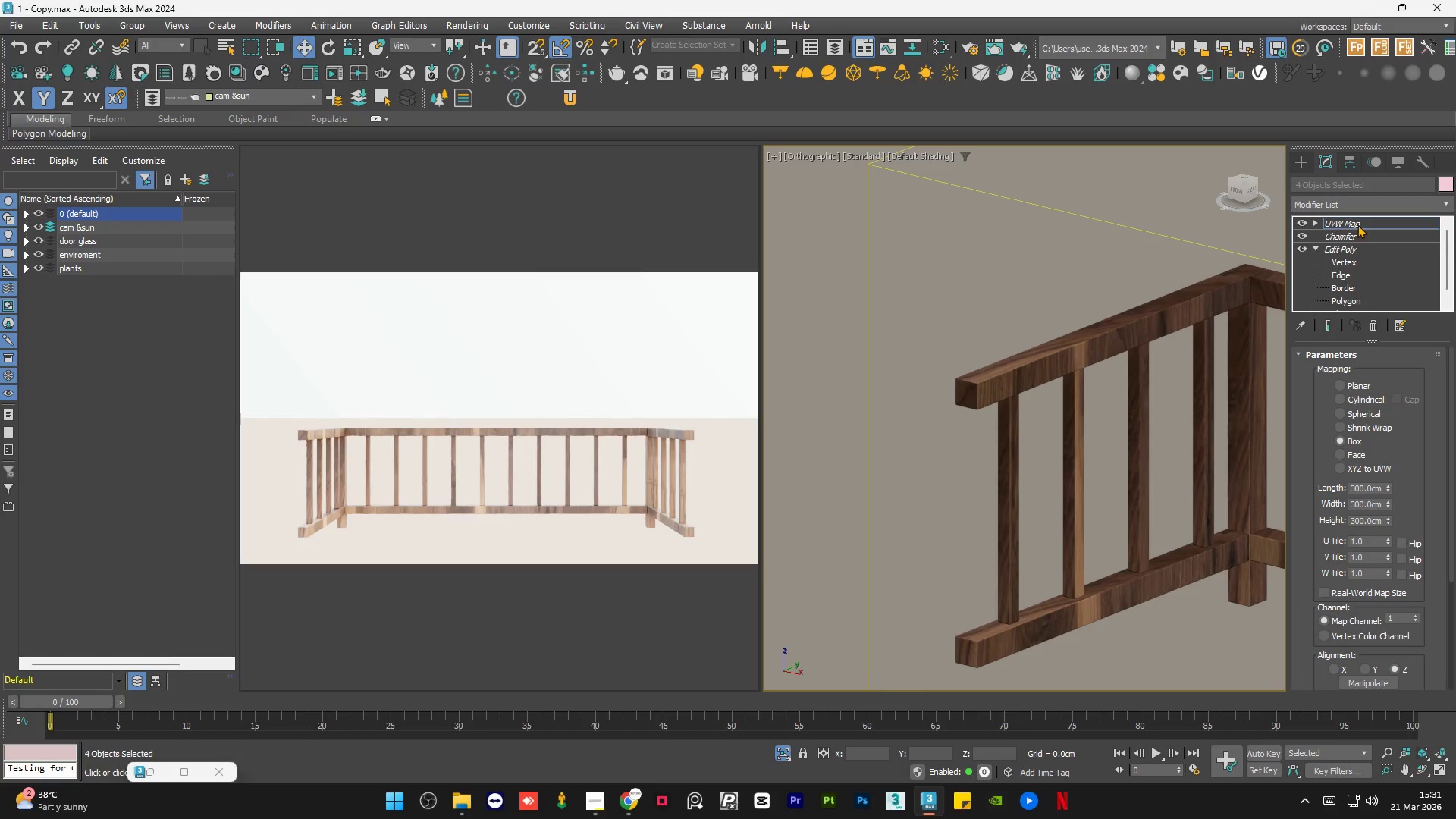 
left_click([1359, 221])
 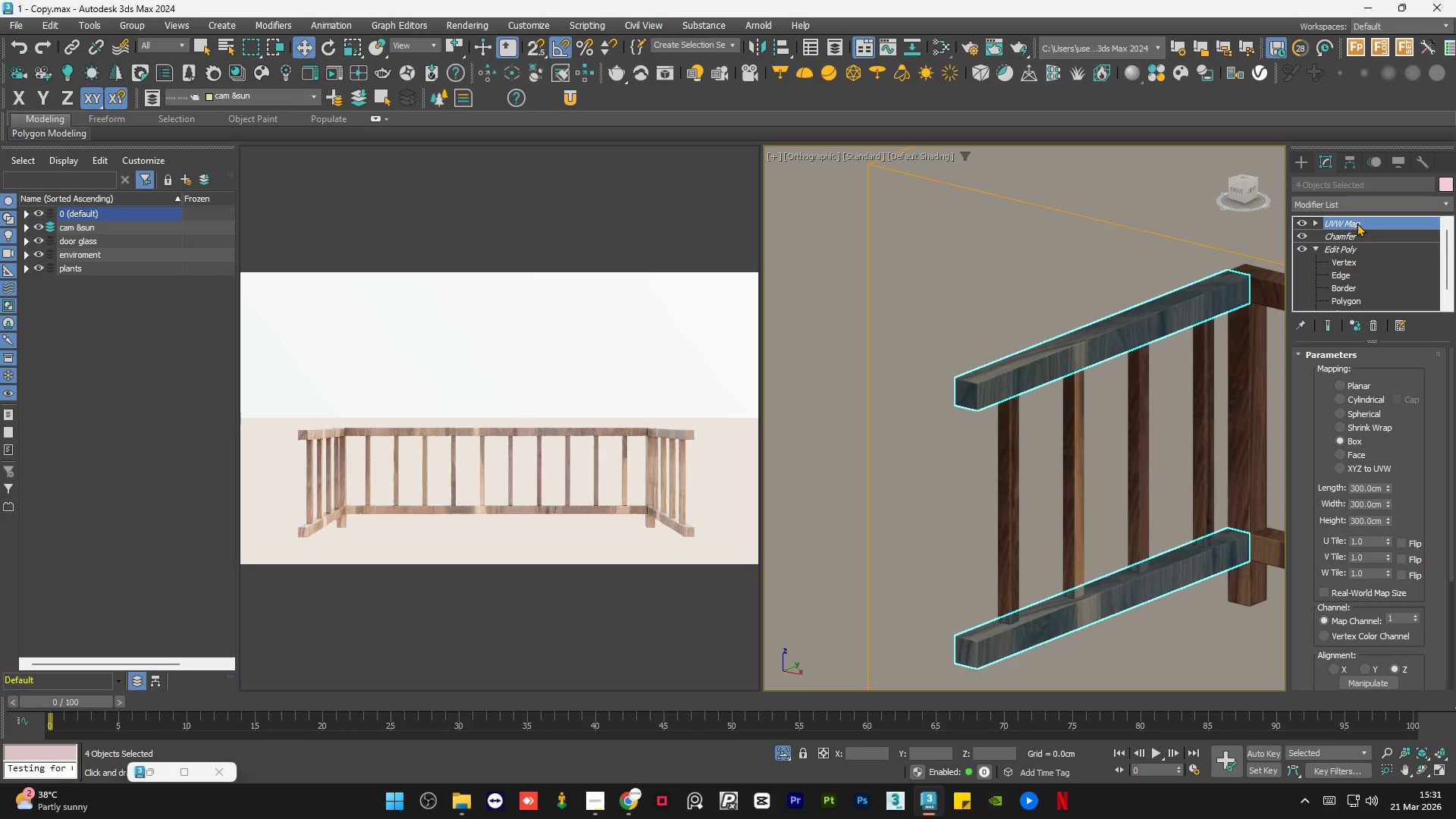 
right_click([1357, 223])
 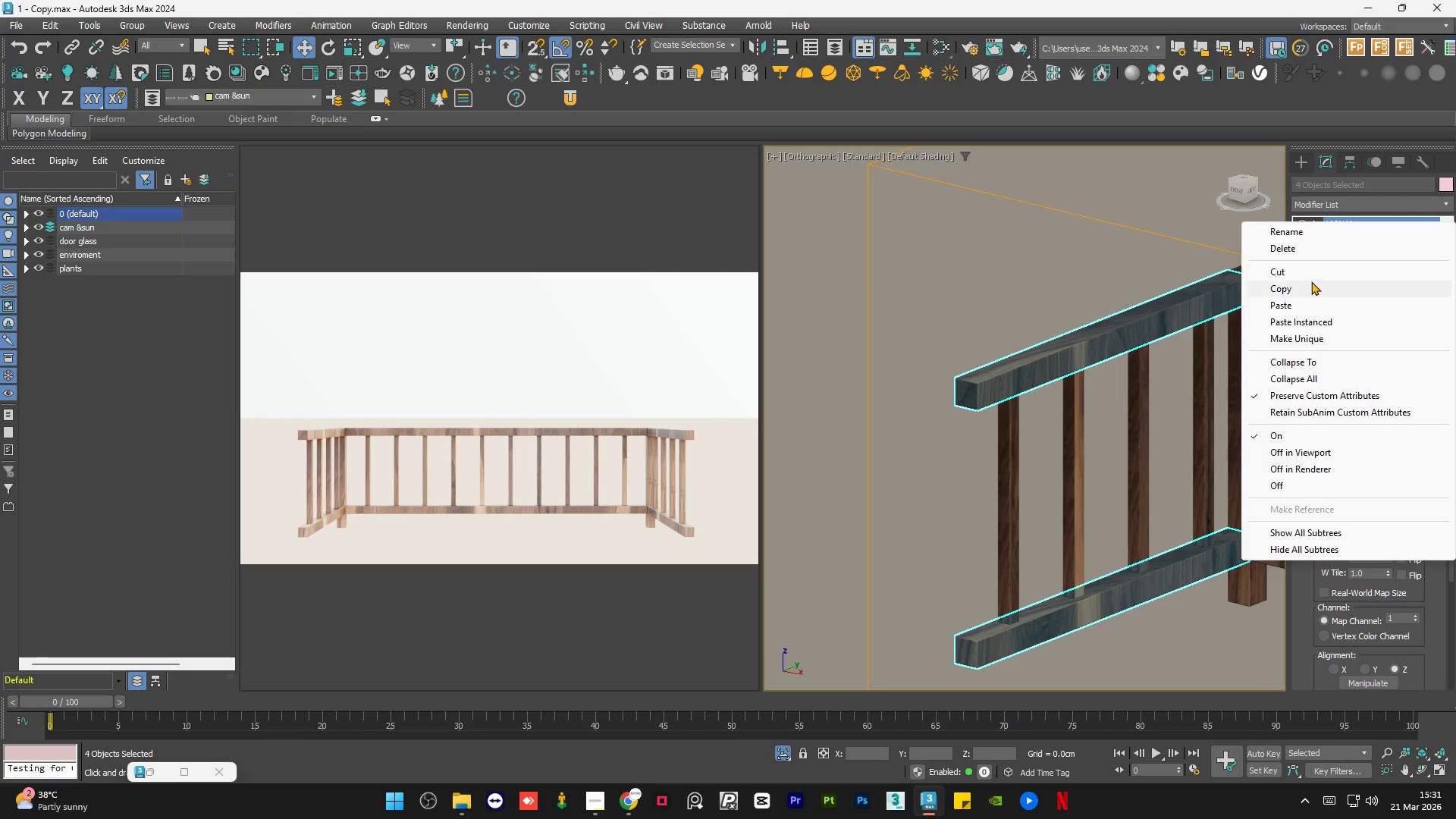 
left_click([1309, 285])
 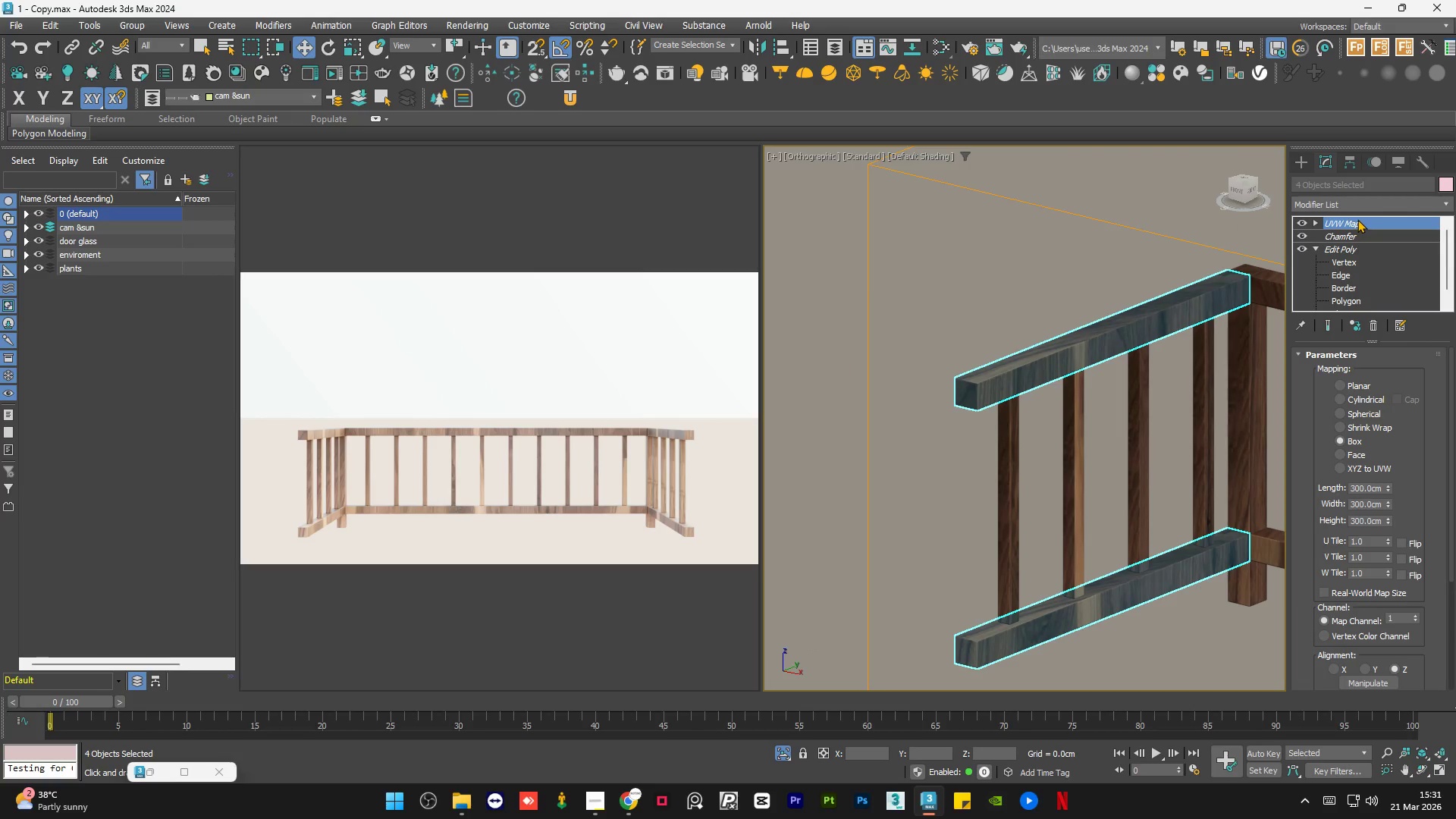 
right_click([1357, 220])
 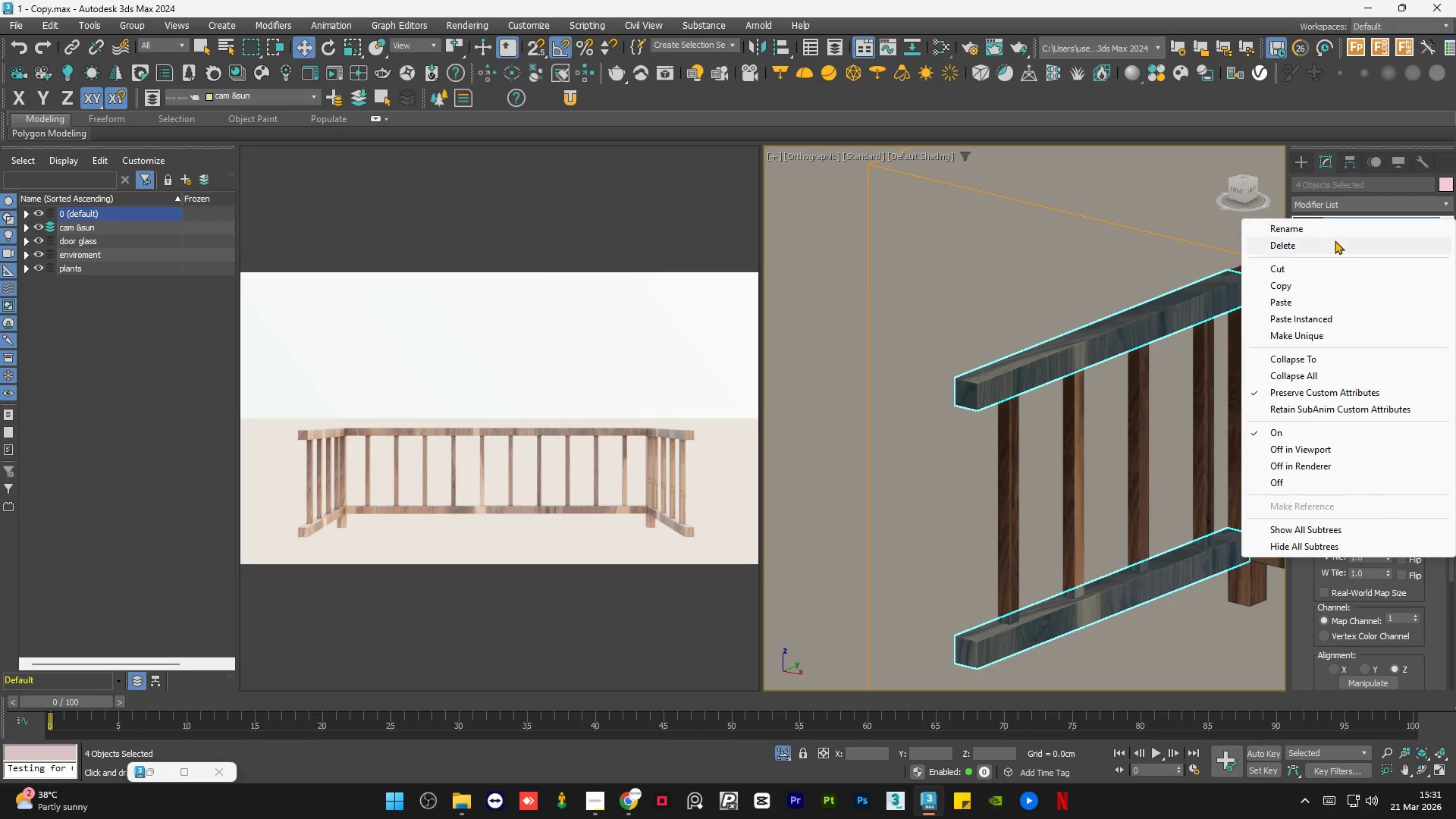 
left_click([1335, 241])
 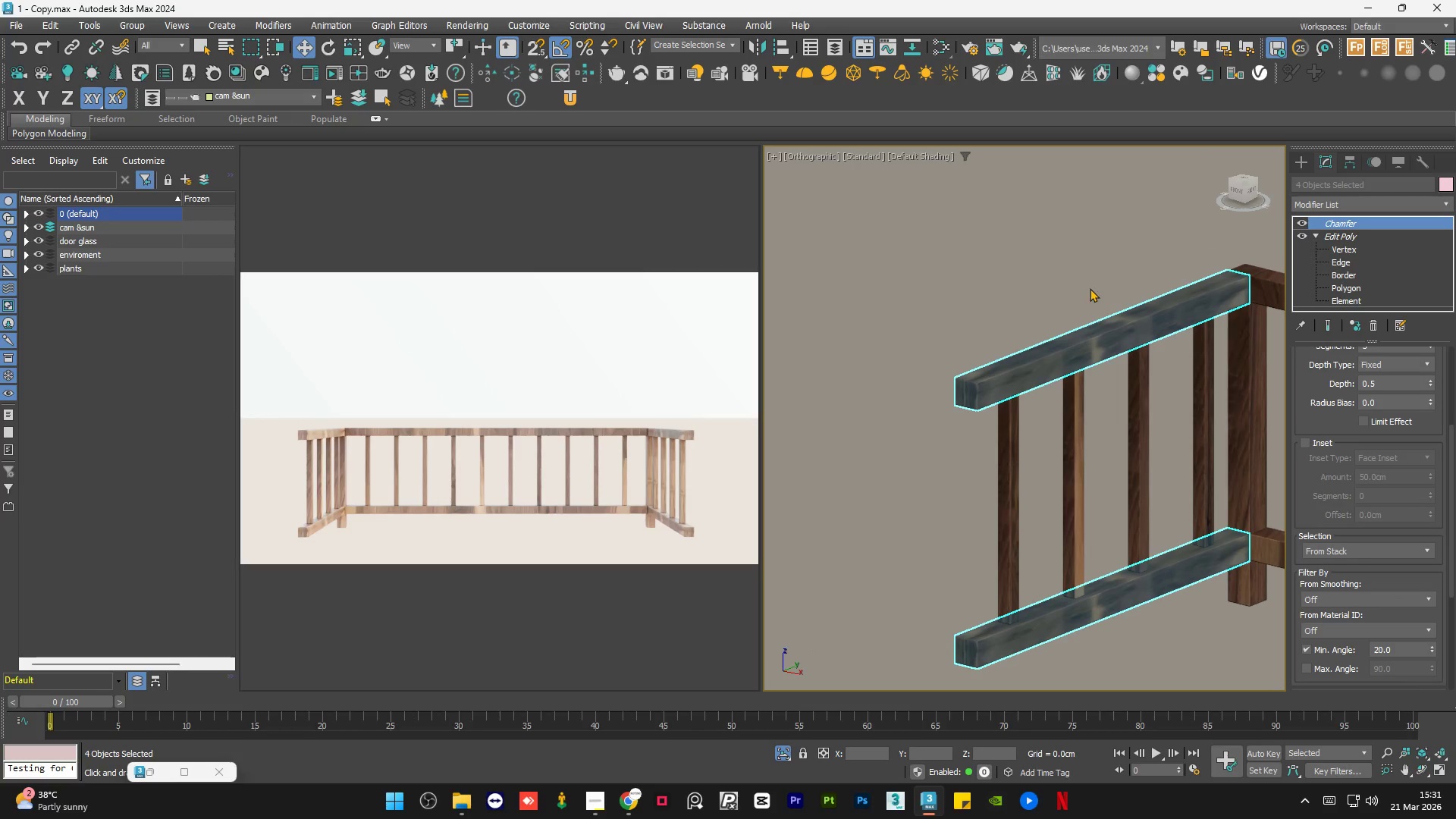 
scroll: coordinate [1185, 474], scroll_direction: up, amount: 3.0
 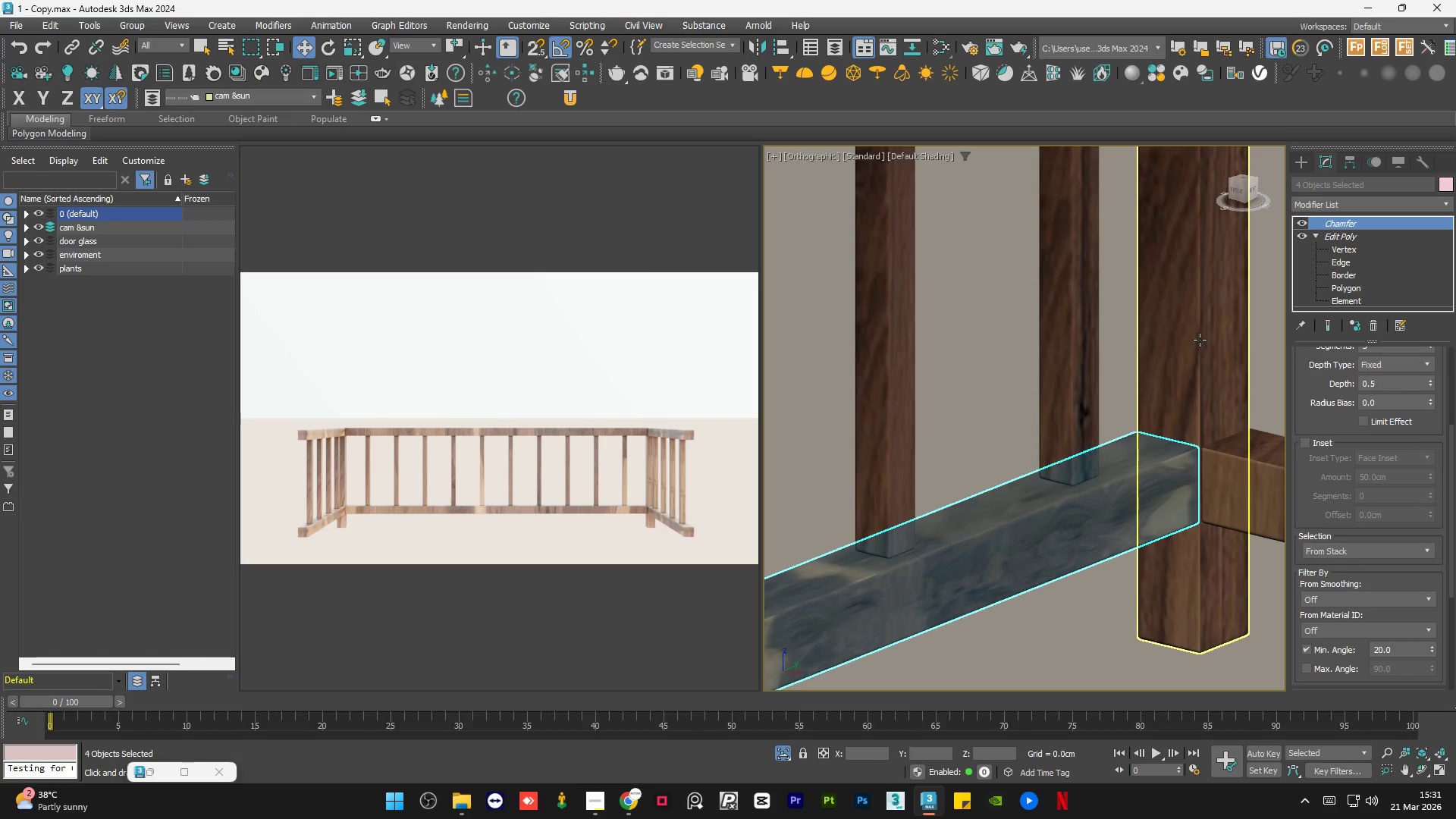 
left_click([1200, 340])
 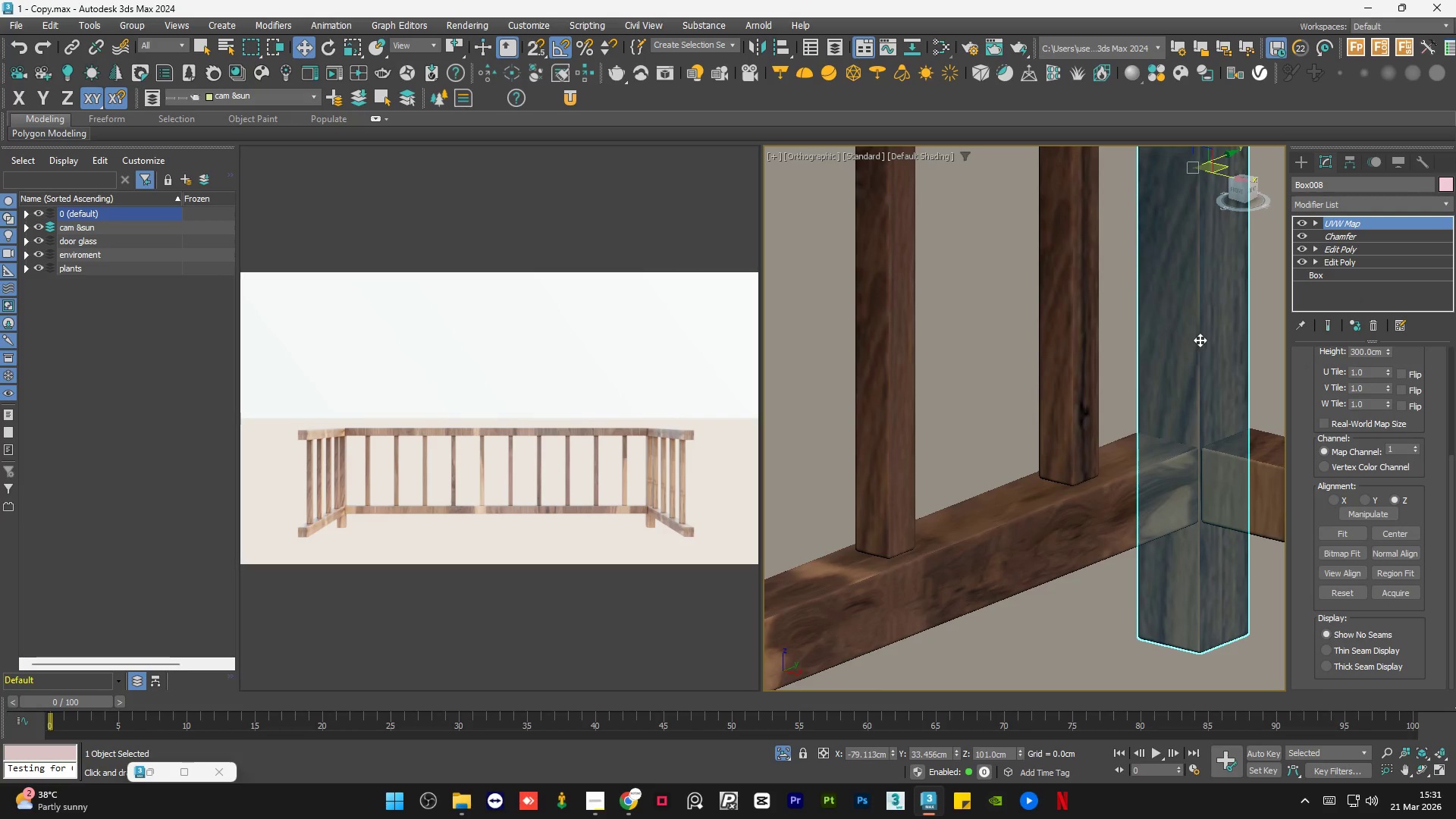 
hold_key(key=ControlLeft, duration=0.95)
 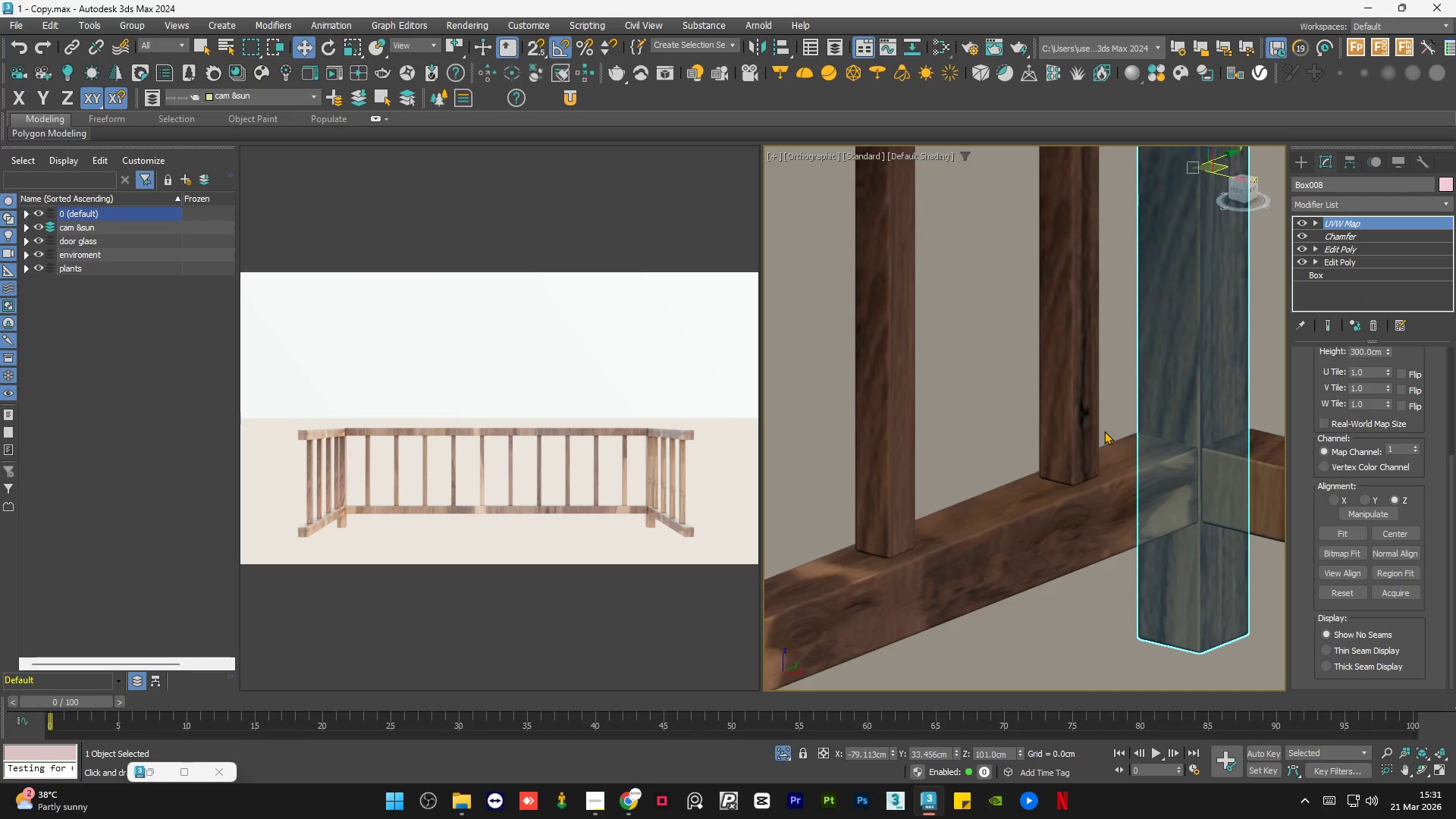 
key(Control+Z)
 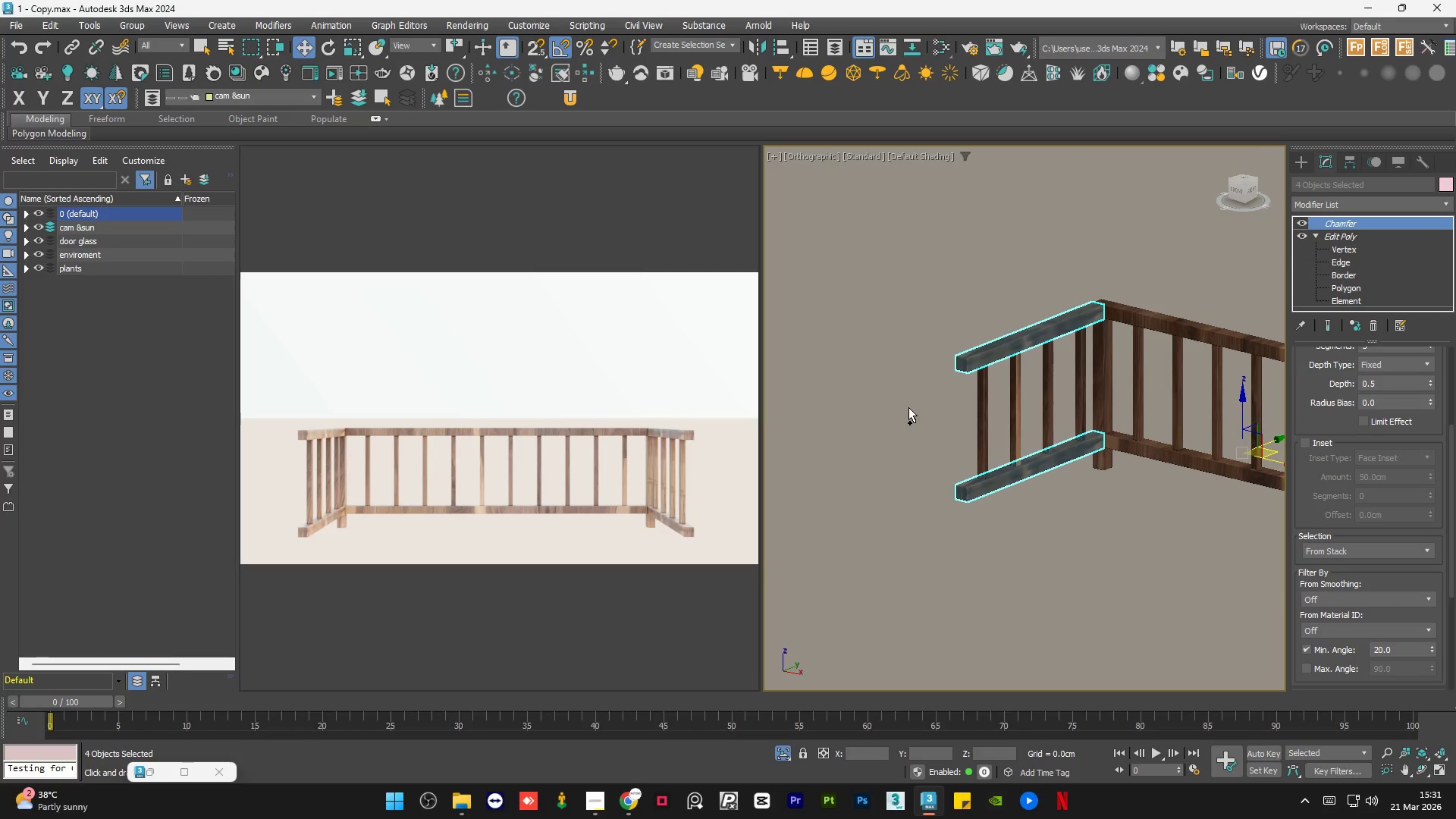 
scroll: coordinate [1056, 430], scroll_direction: down, amount: 5.0
 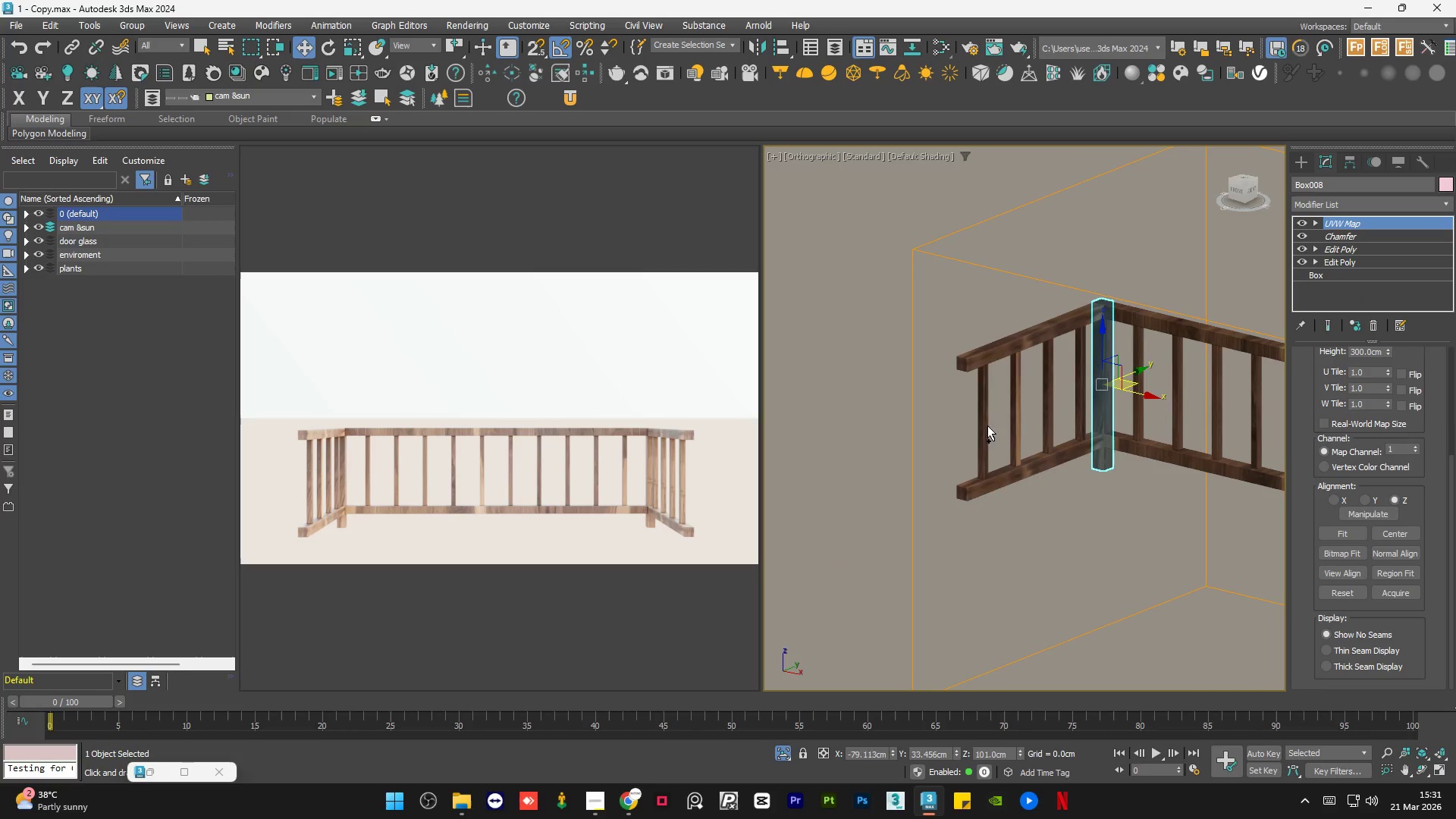 
scroll: coordinate [1075, 309], scroll_direction: up, amount: 8.0
 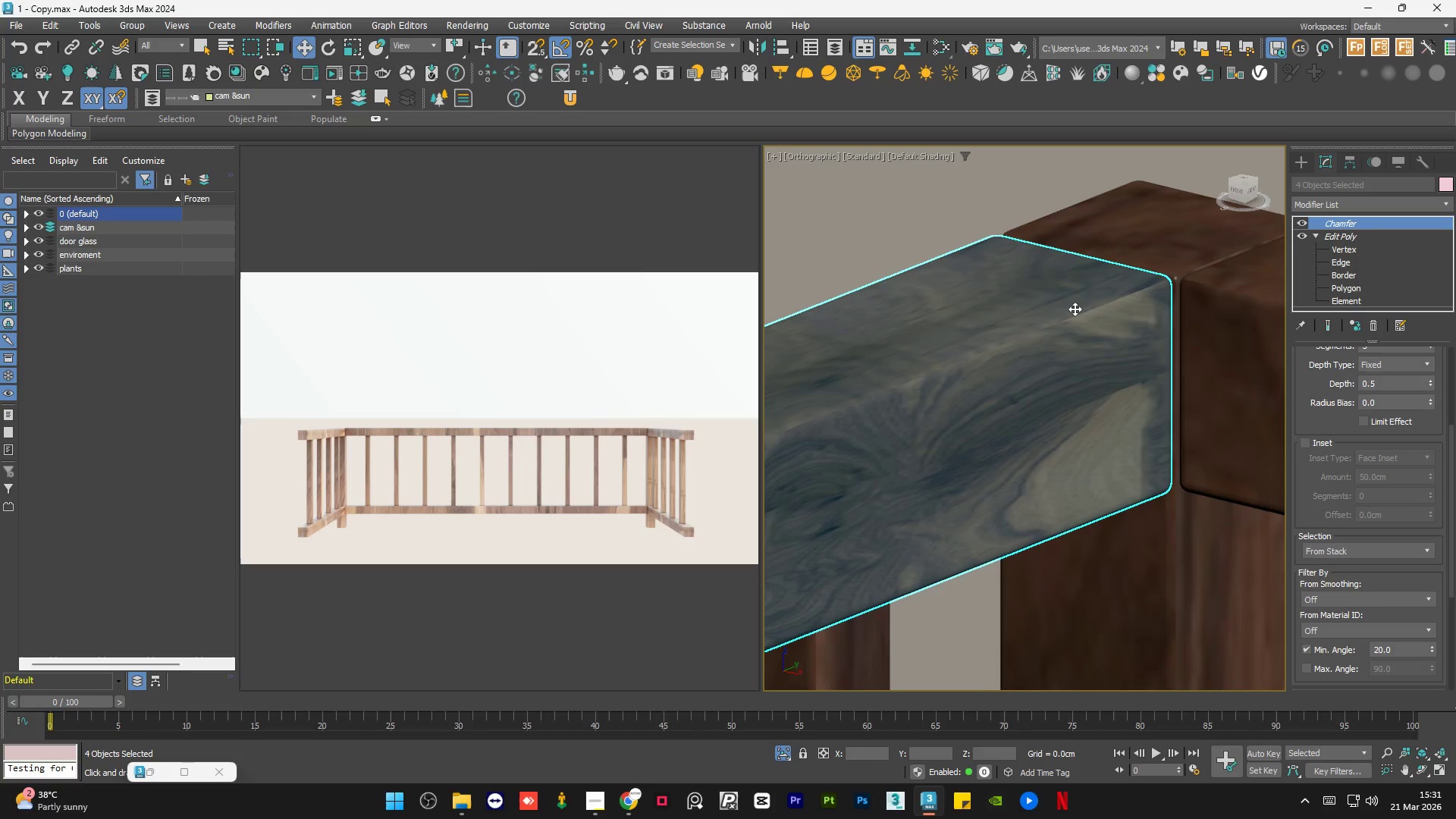 
scroll: coordinate [1075, 309], scroll_direction: down, amount: 6.0
 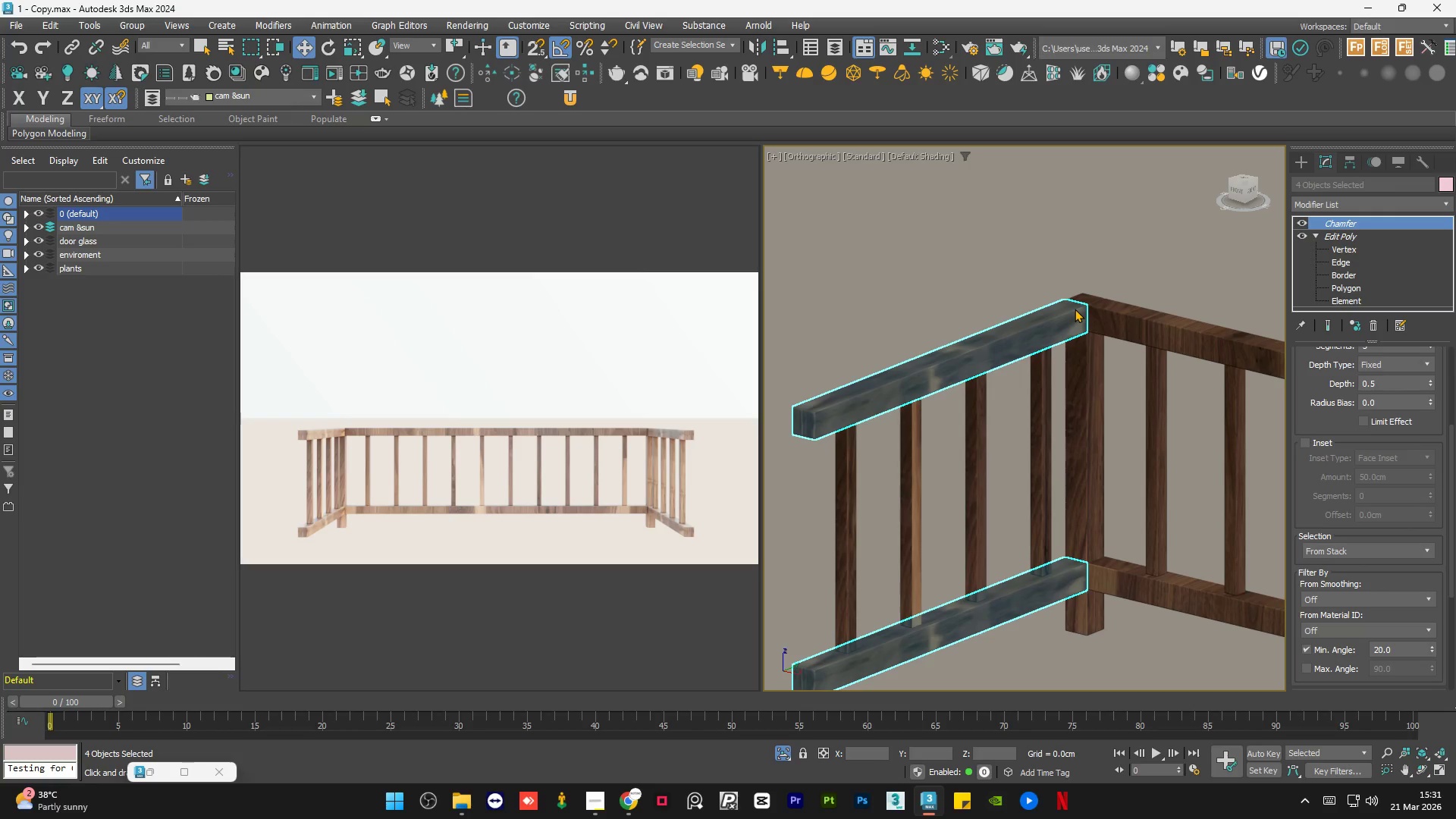 
wait(33.64)
 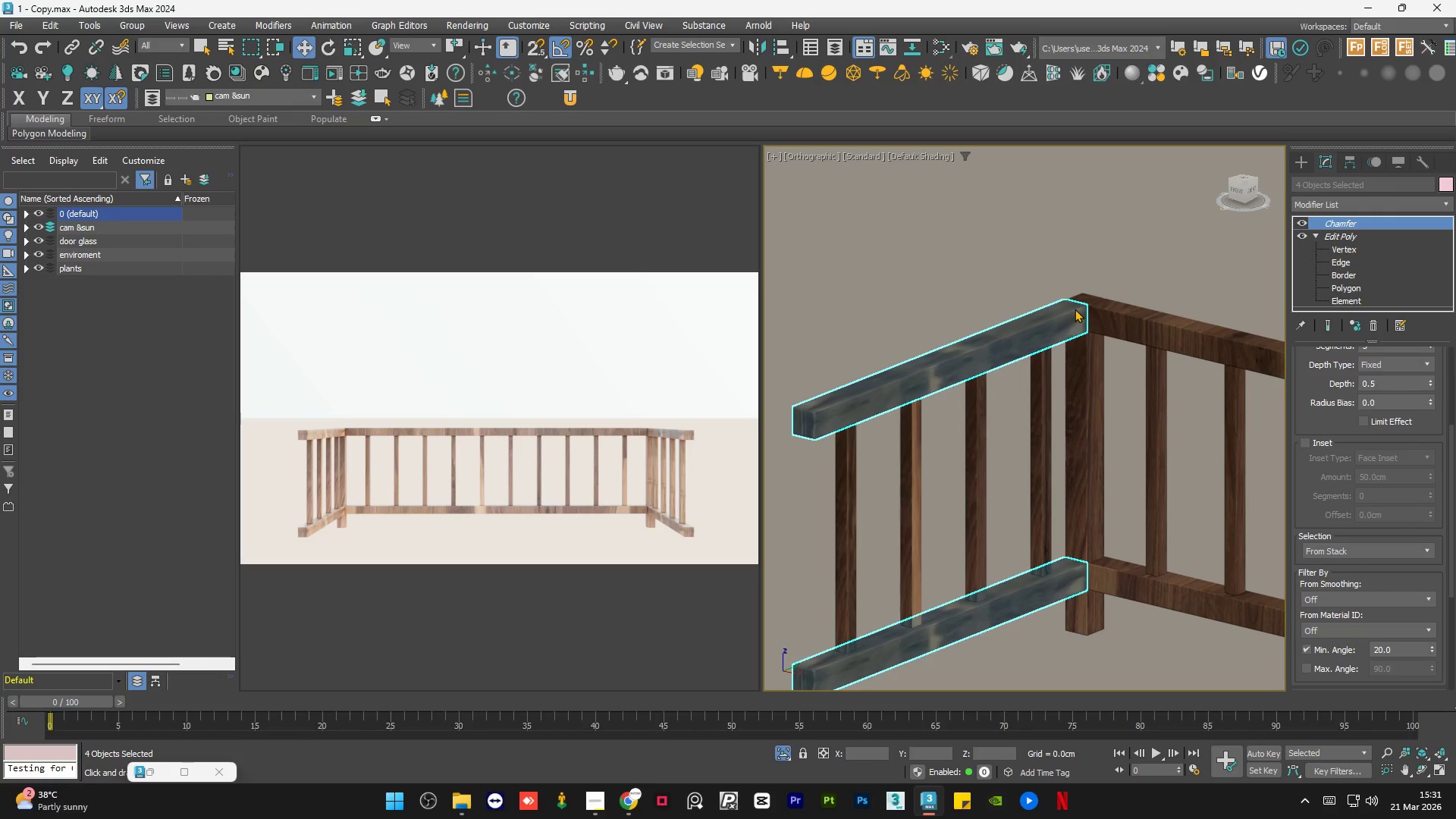 
scroll: coordinate [924, 431], scroll_direction: down, amount: 1.0
 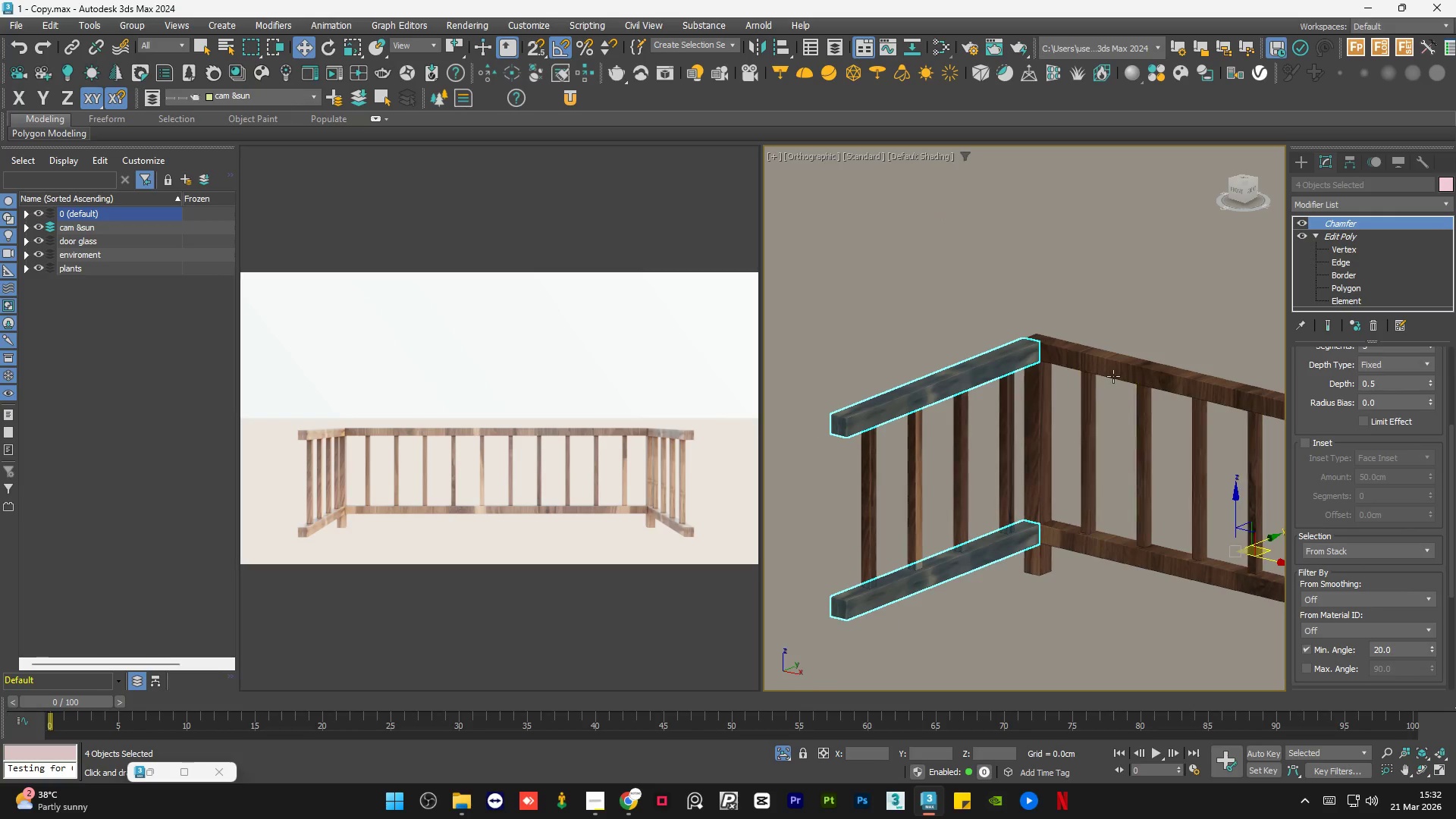 
scroll: coordinate [1026, 354], scroll_direction: up, amount: 4.0
 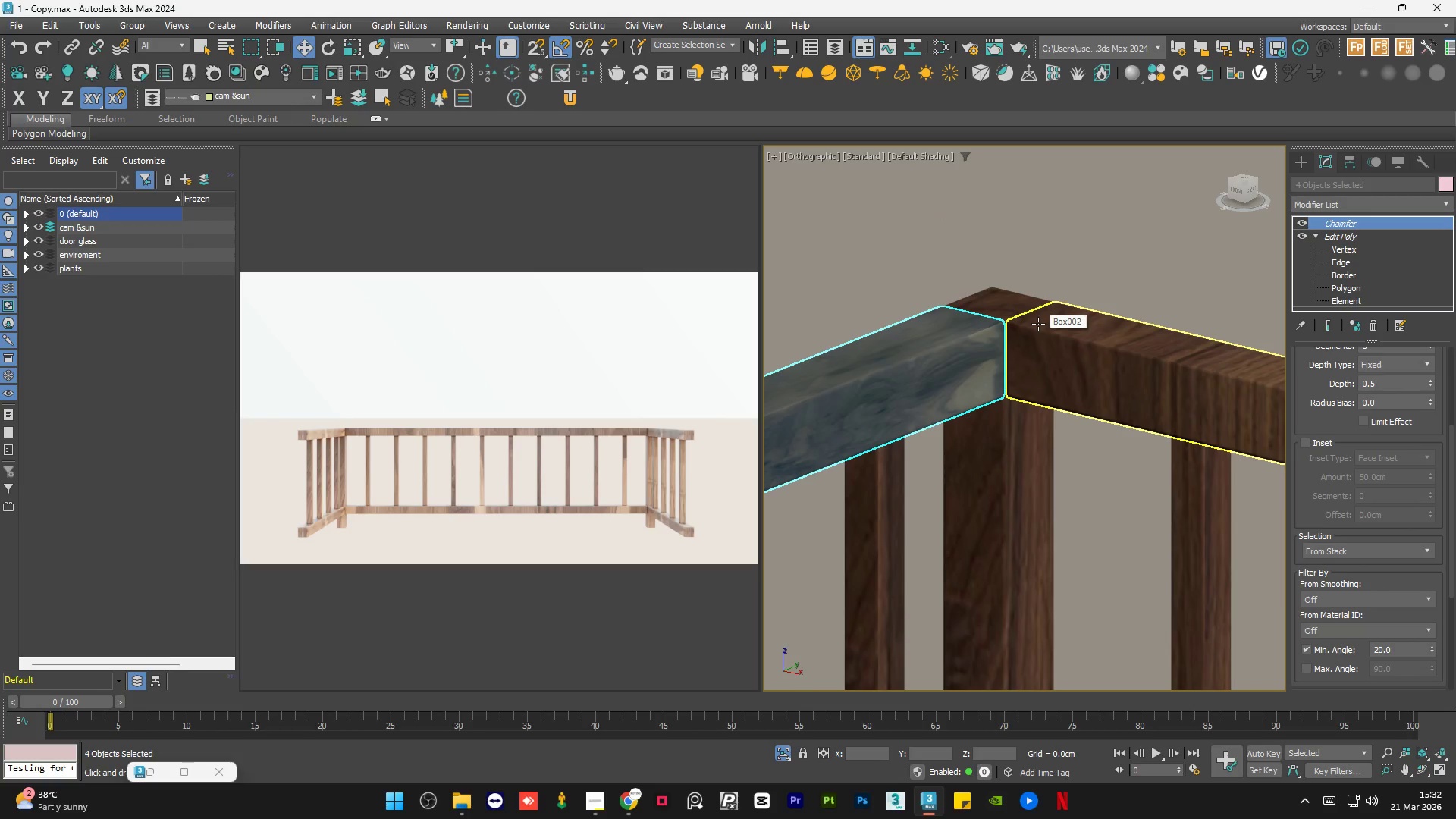 
wait(11.31)
 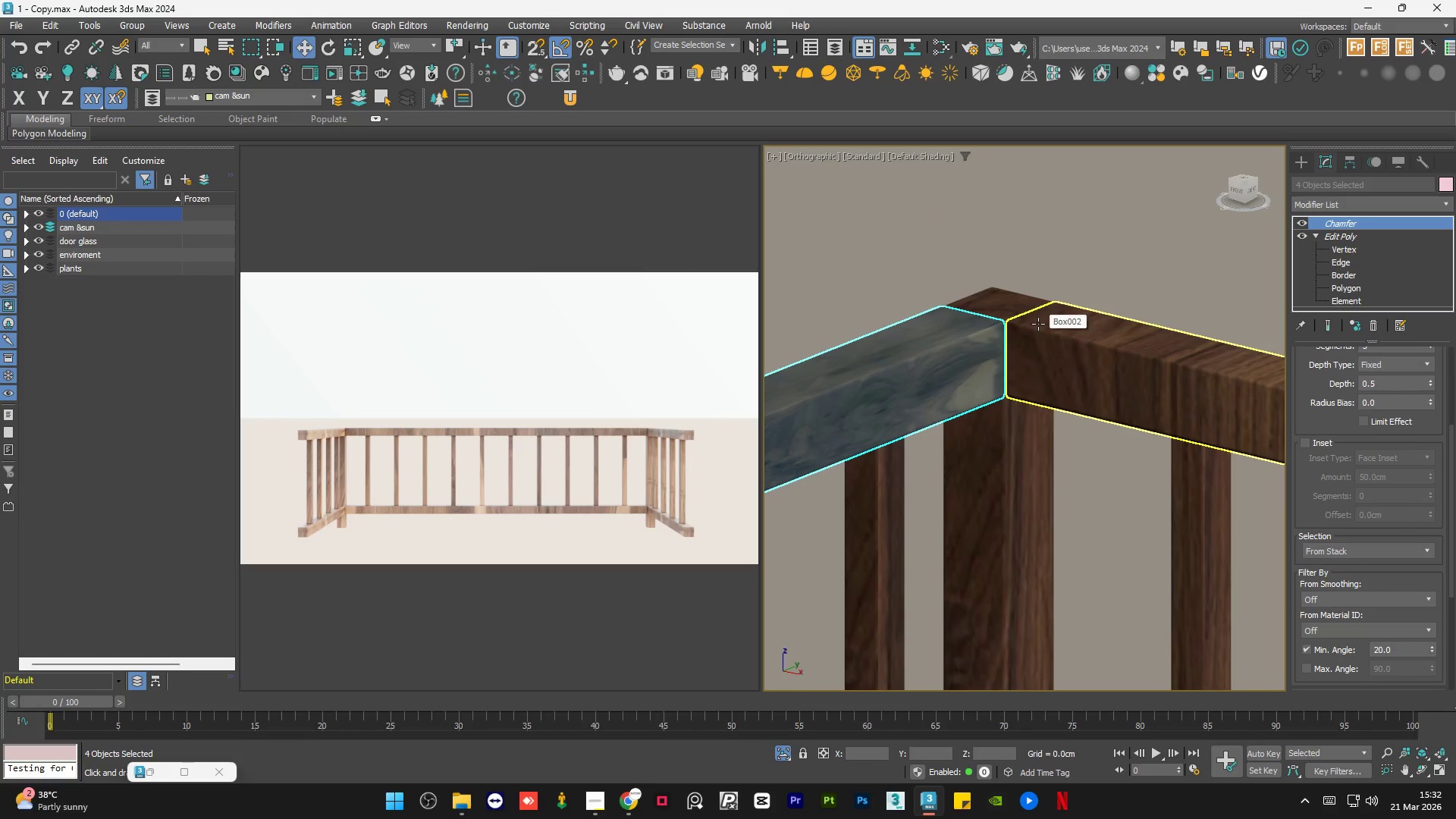 
scroll: coordinate [1105, 331], scroll_direction: down, amount: 3.0
 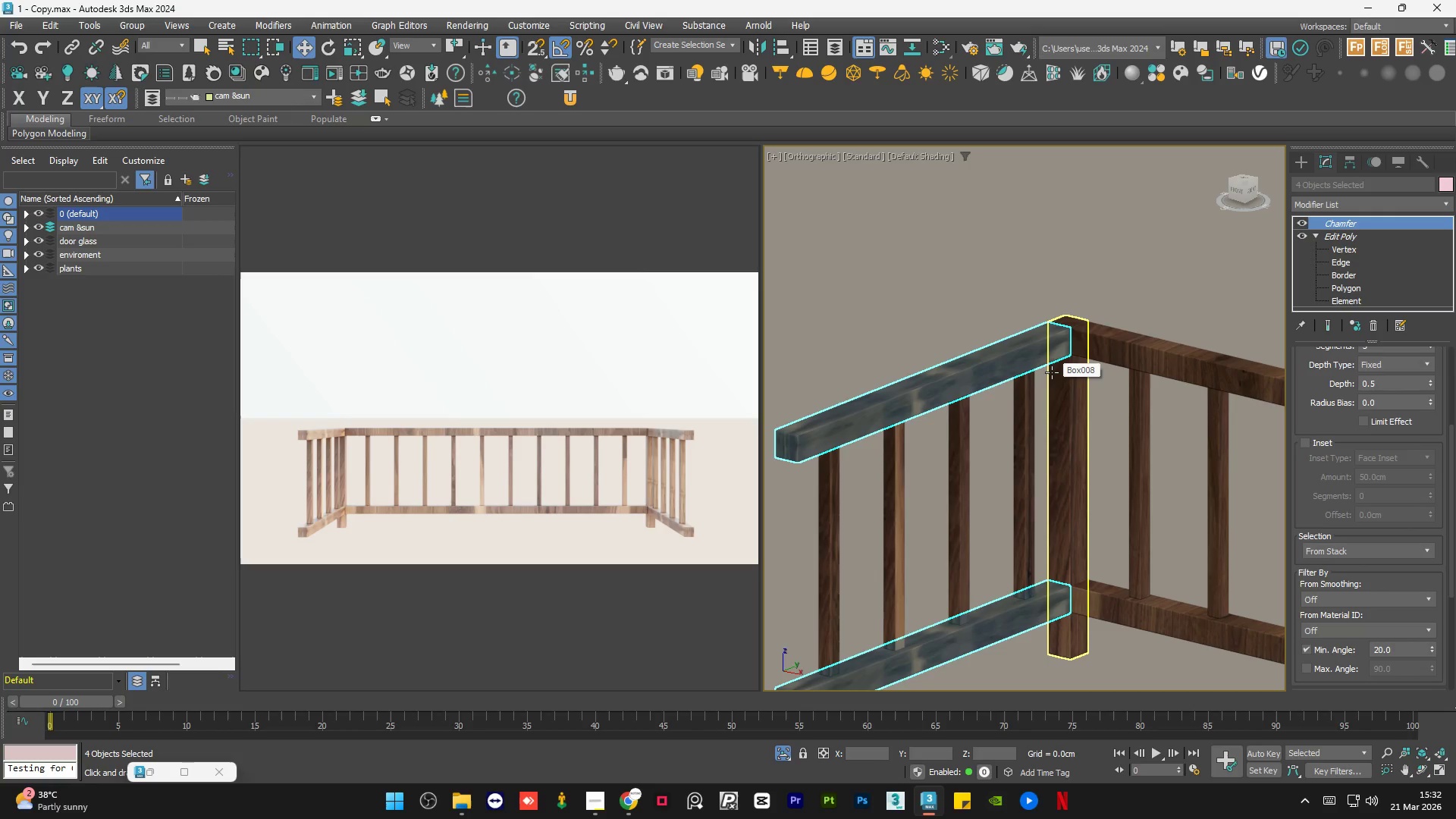 
wait(29.84)
 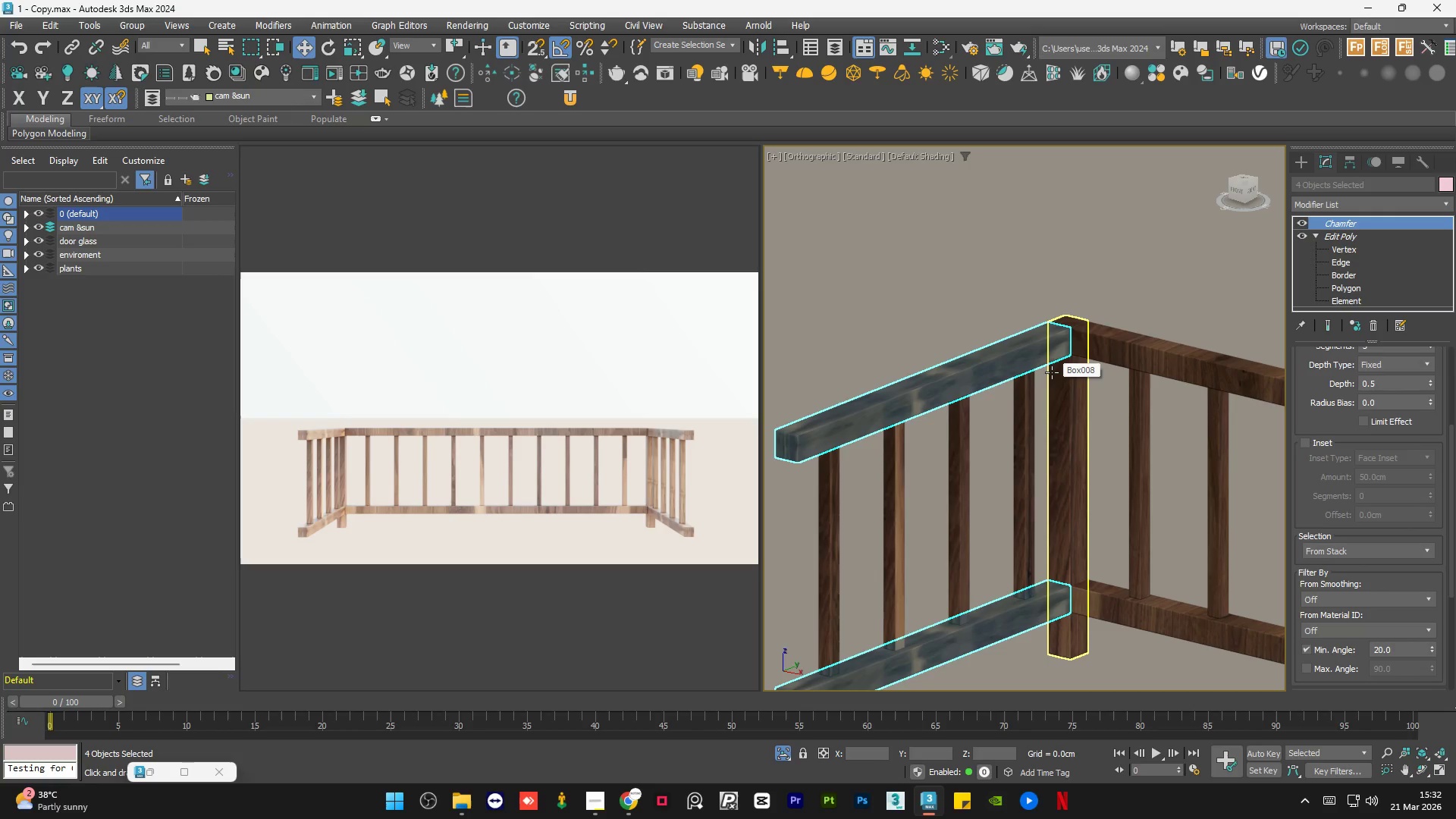 
scroll: coordinate [971, 344], scroll_direction: down, amount: 4.0
 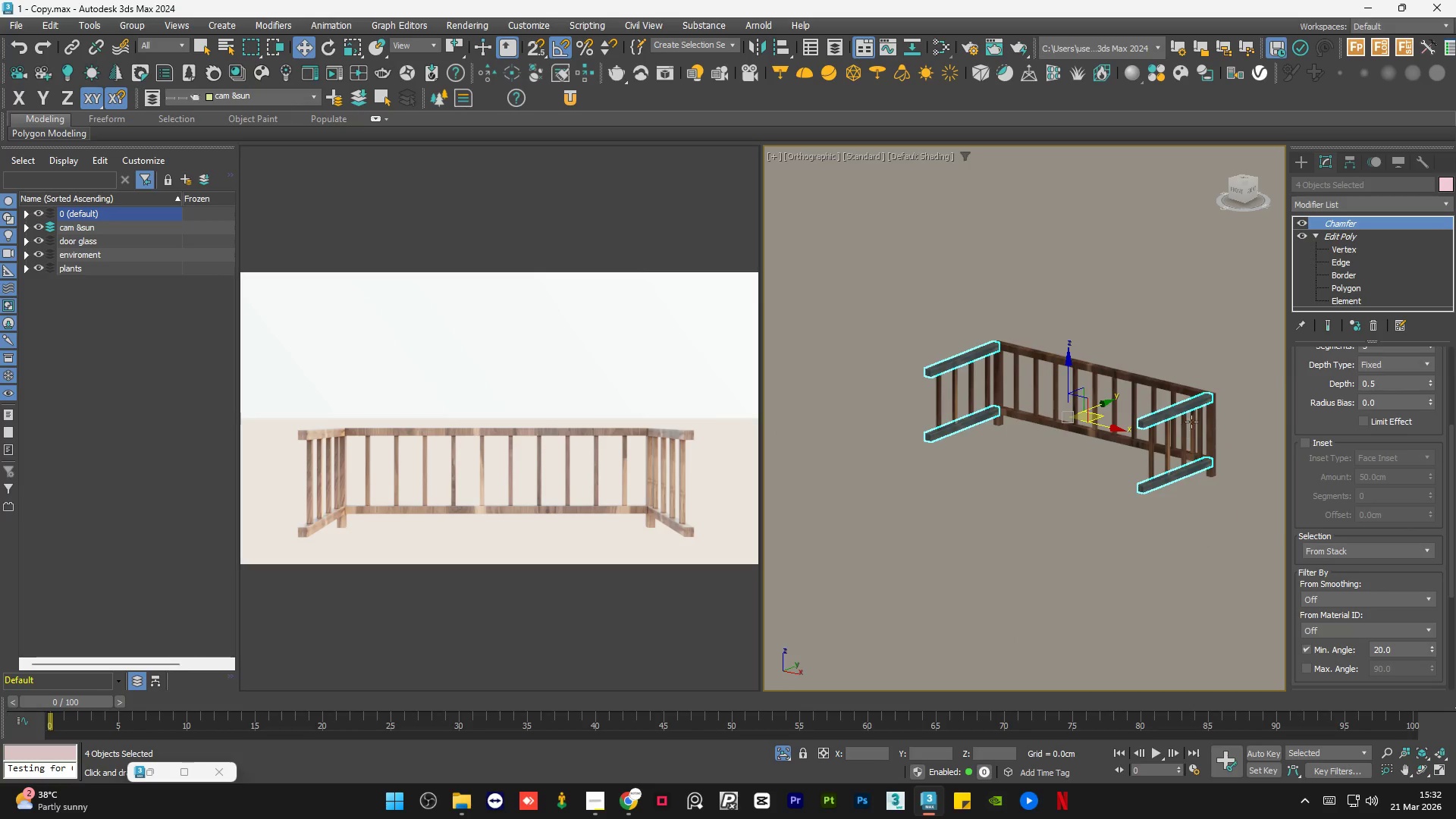 
scroll: coordinate [1215, 366], scroll_direction: up, amount: 1.0
 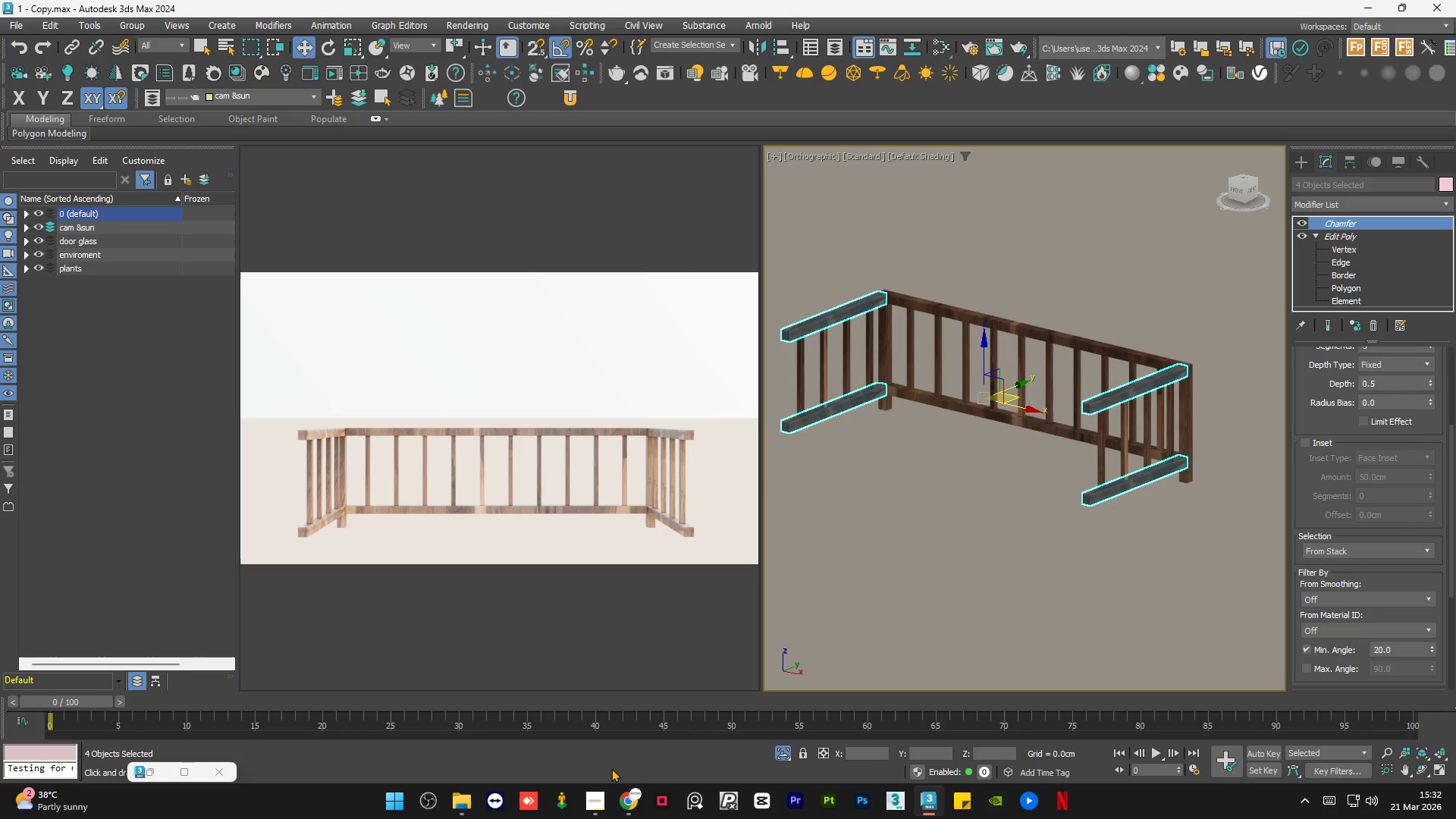 
left_click([592, 818])